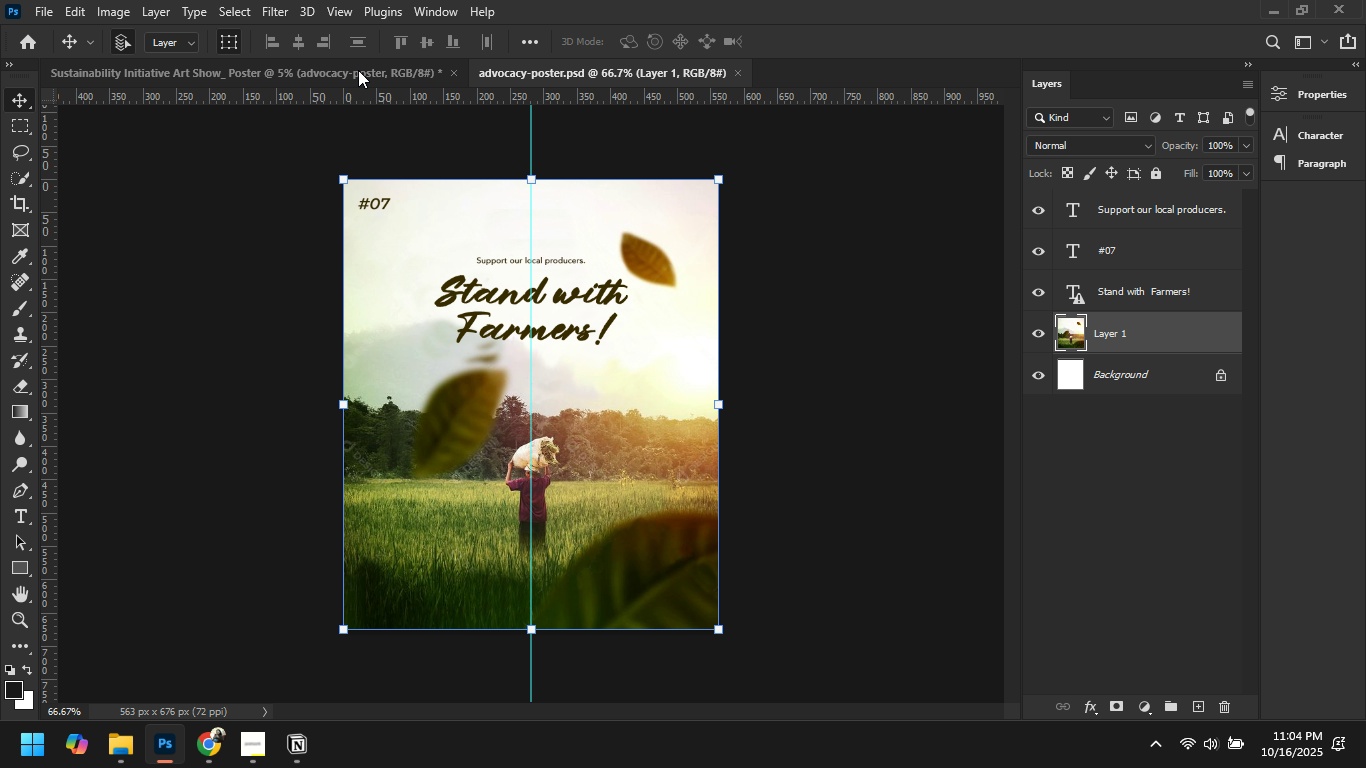 
left_click([358, 70])
 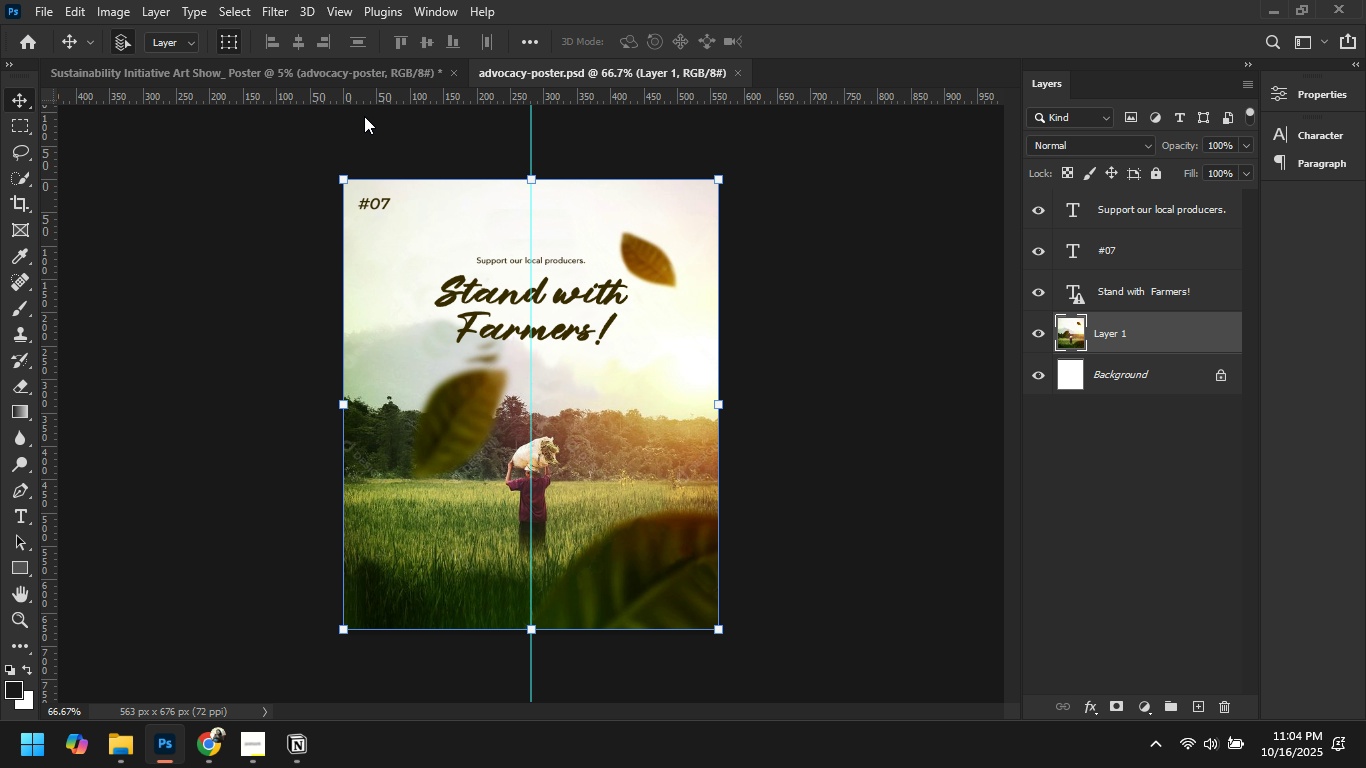 
left_click([300, 72])
 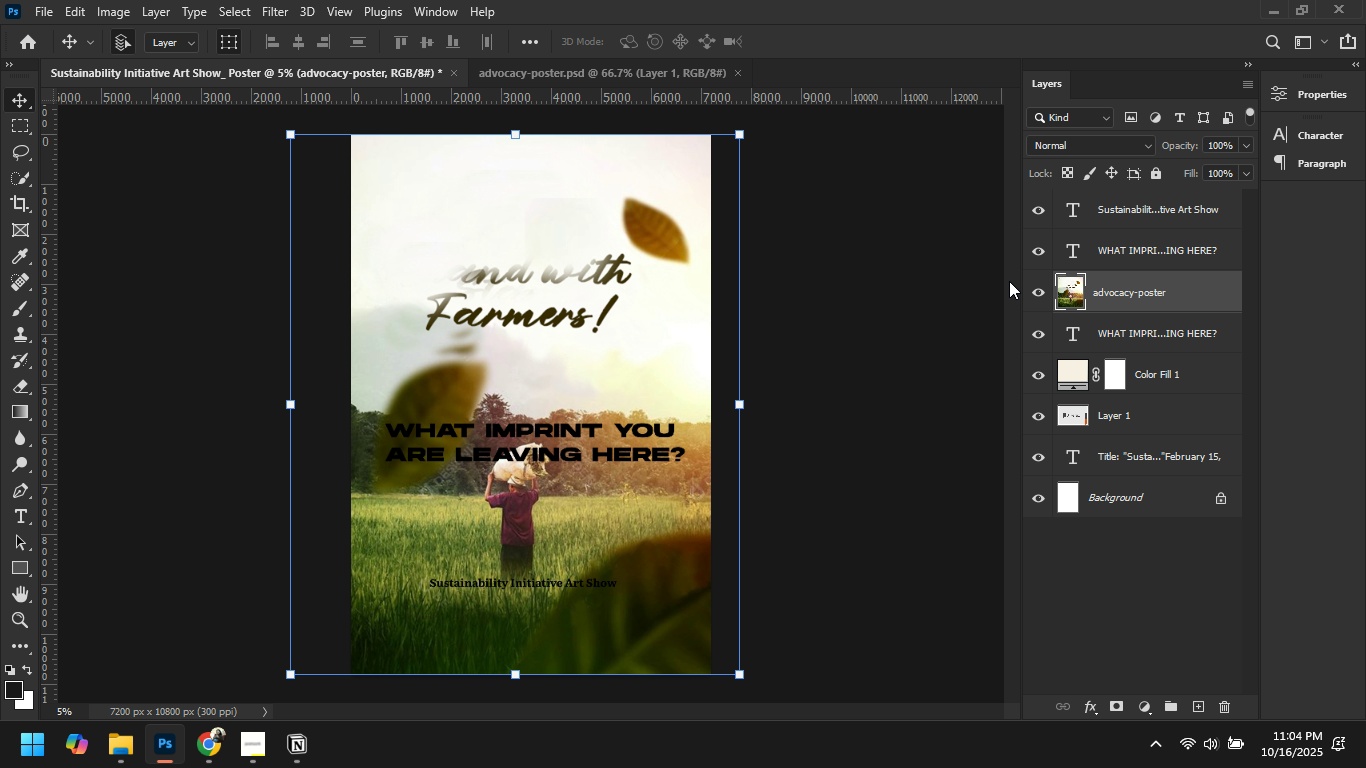 
left_click([1044, 293])
 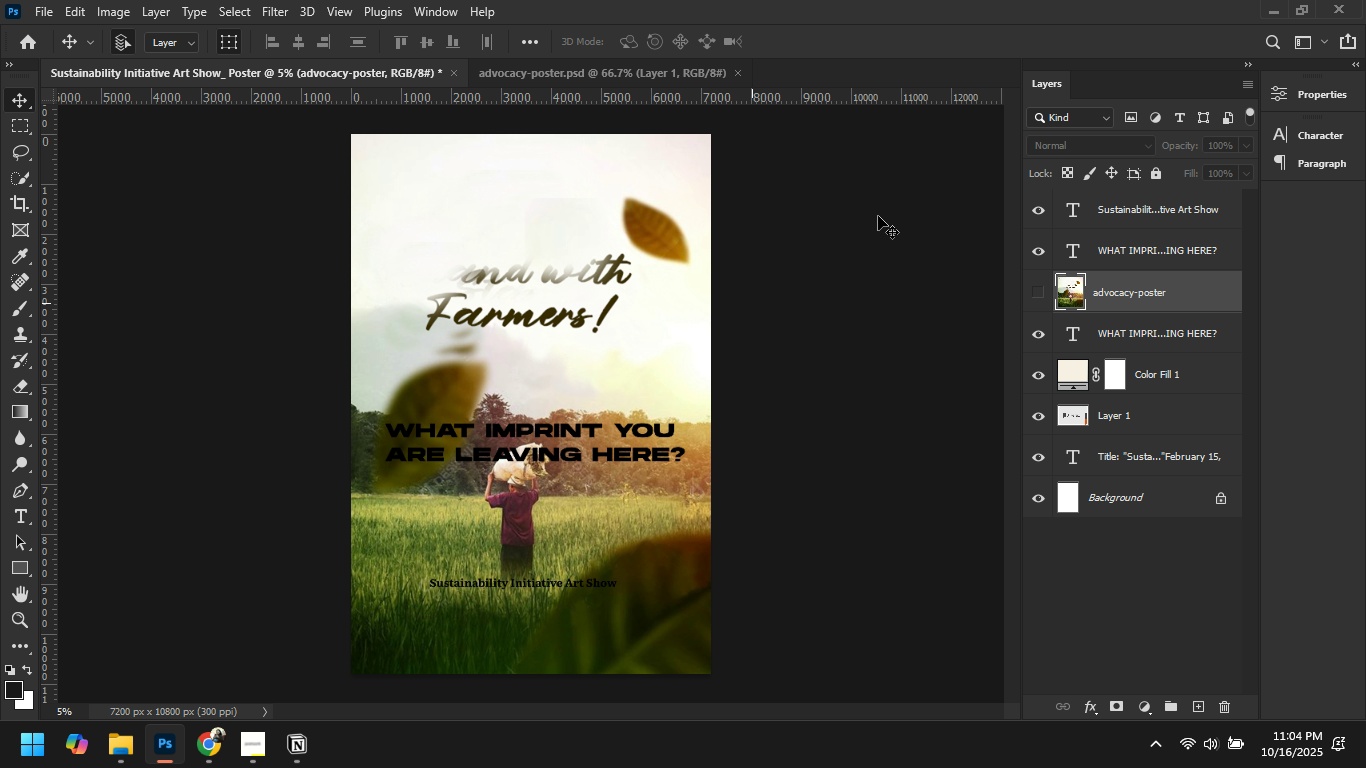 
key(Control+V)
 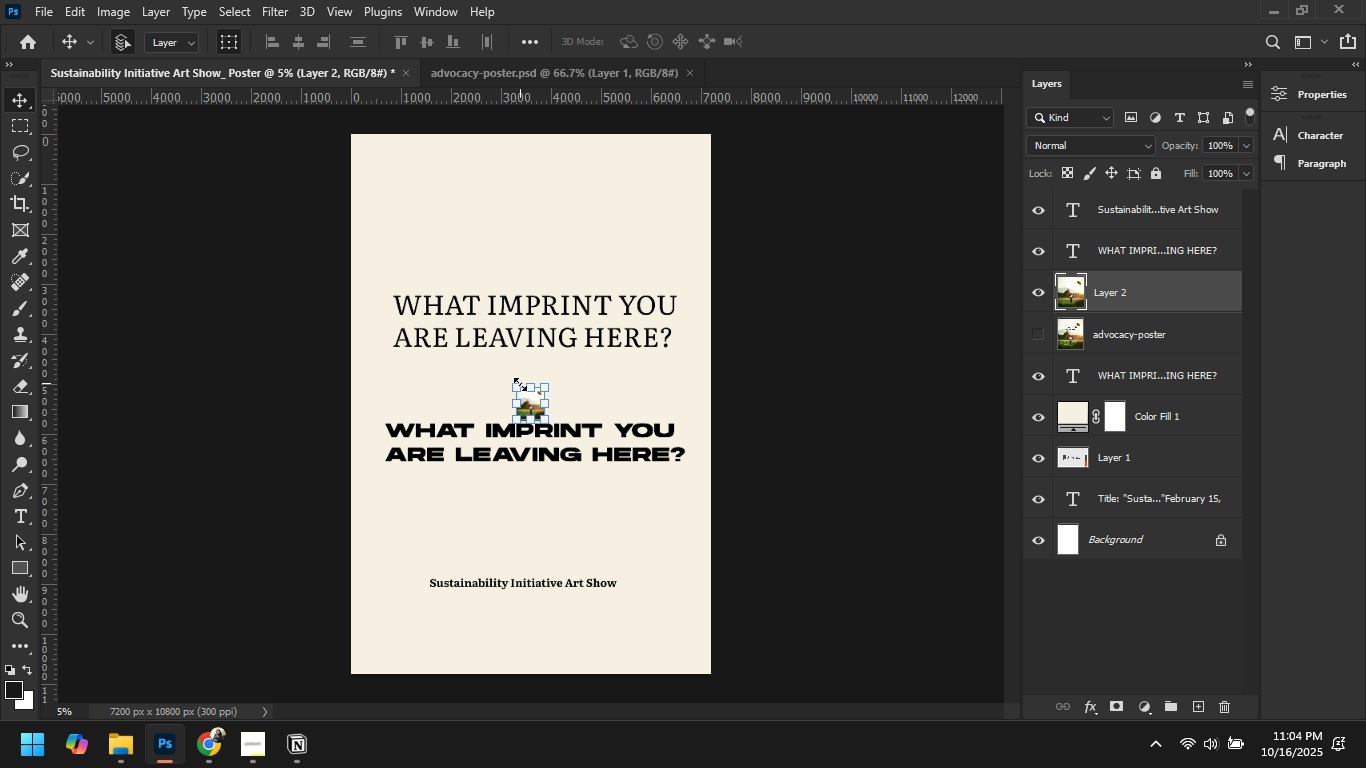 
left_click_drag(start_coordinate=[522, 390], to_coordinate=[460, 305])
 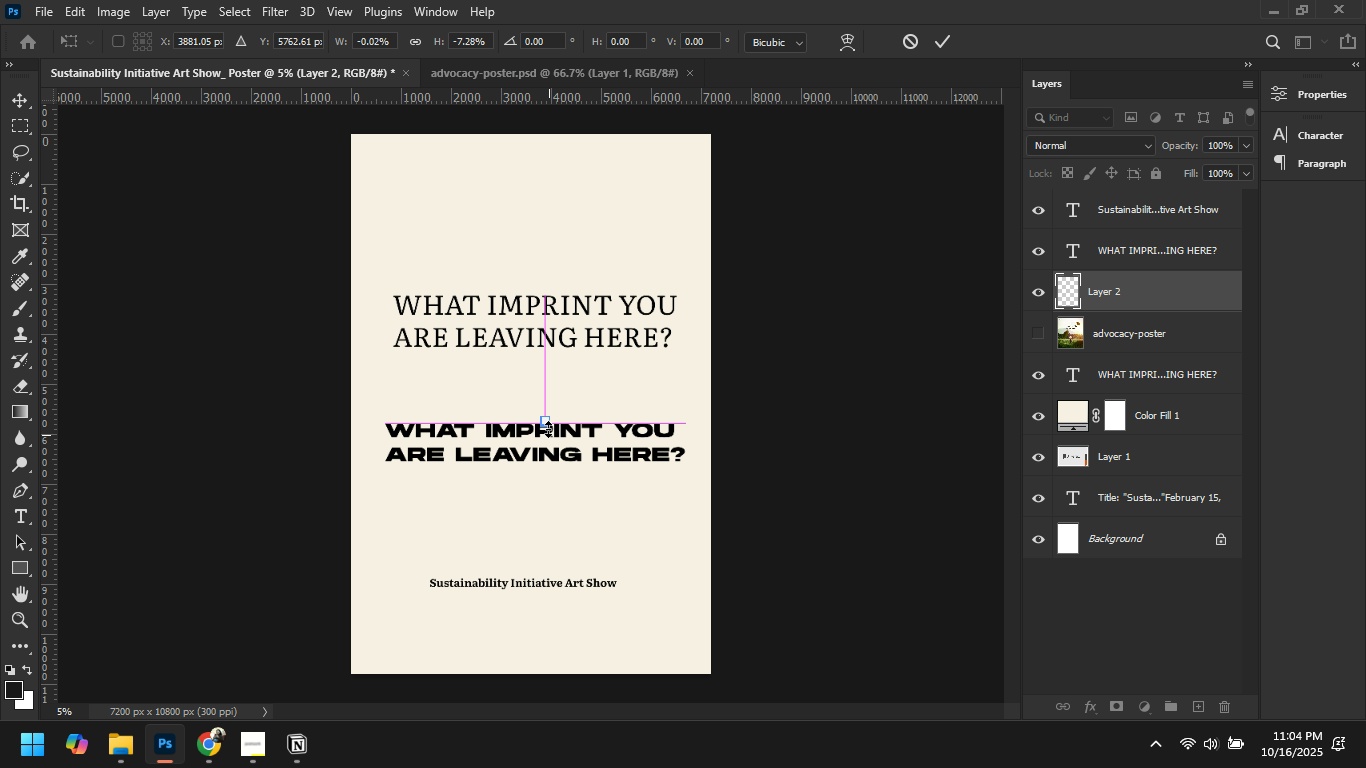 
wait(6.83)
 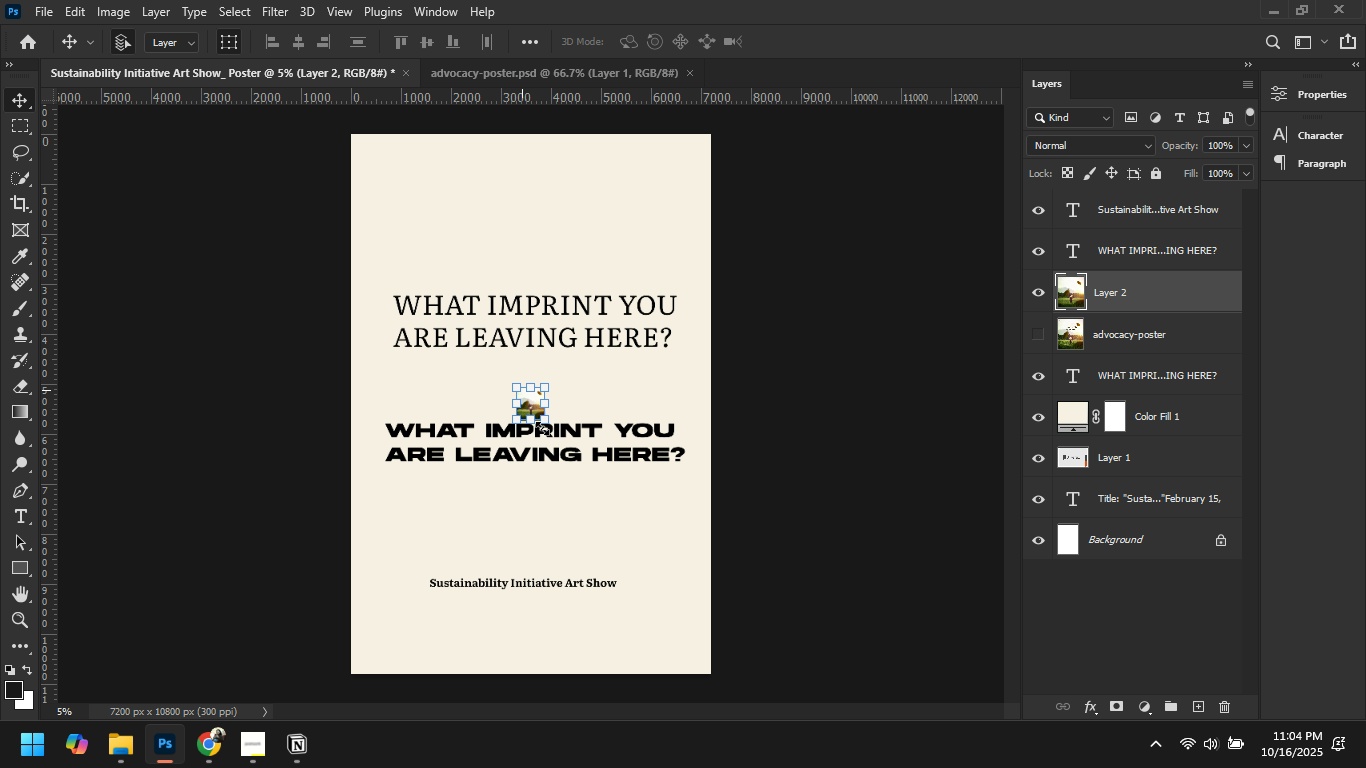 
left_click([901, 40])
 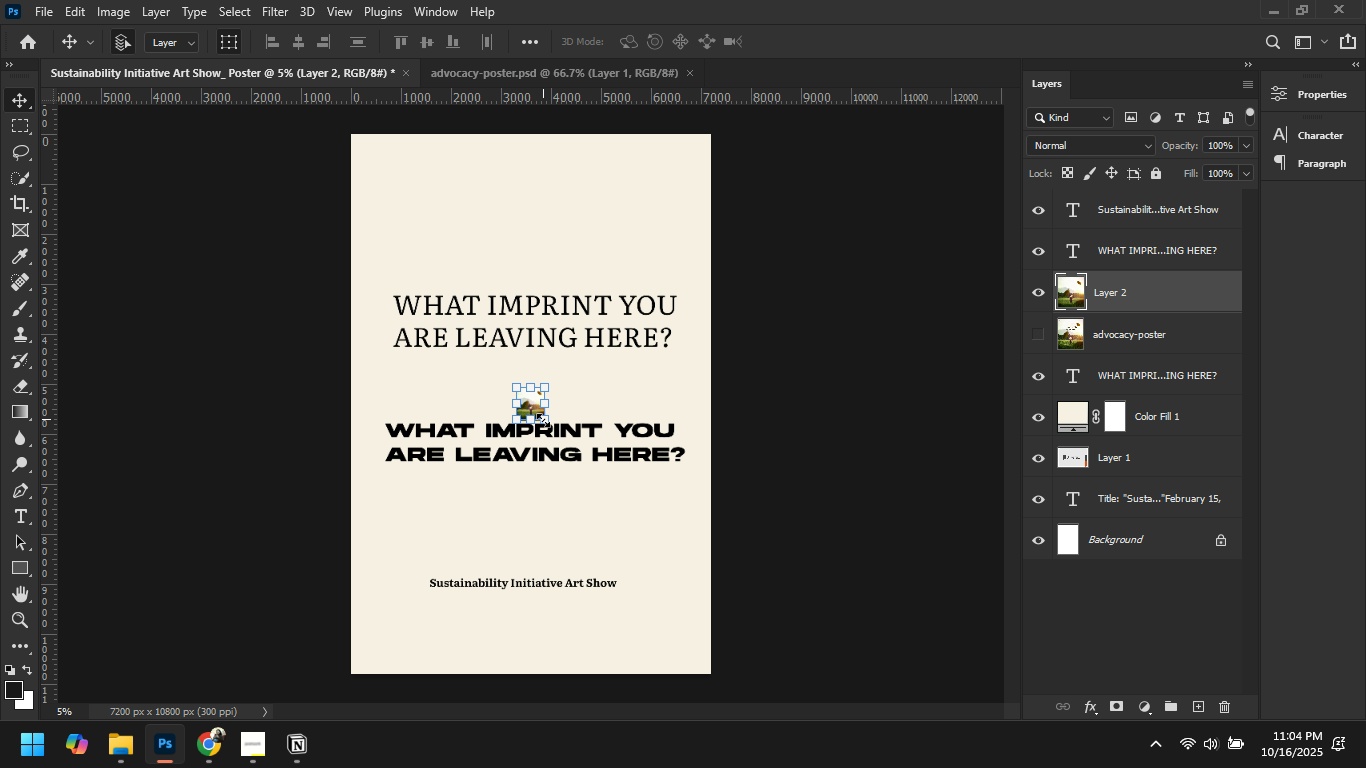 
hold_key(key=ControlLeft, duration=0.41)
 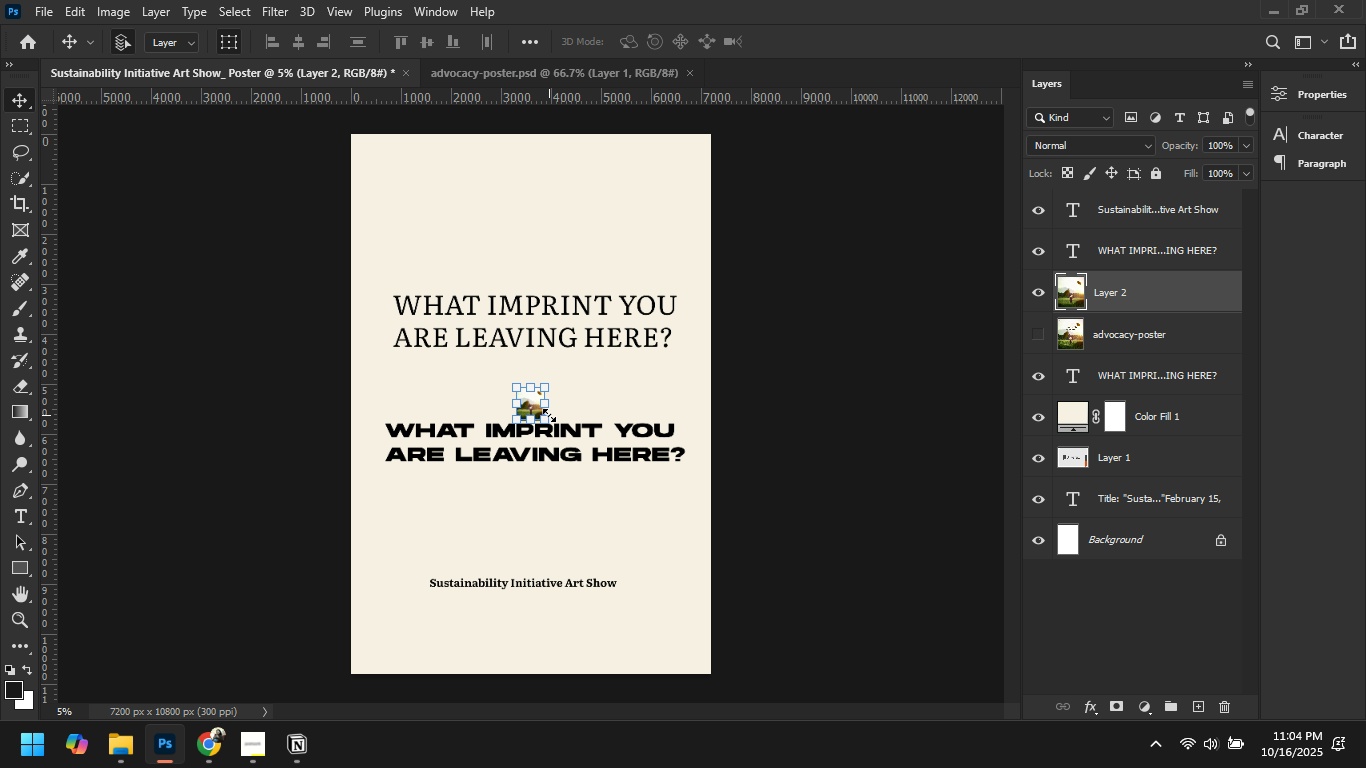 
hold_key(key=ShiftLeft, duration=1.52)
left_click_drag(start_coordinate=[547, 420], to_coordinate=[706, 623])
 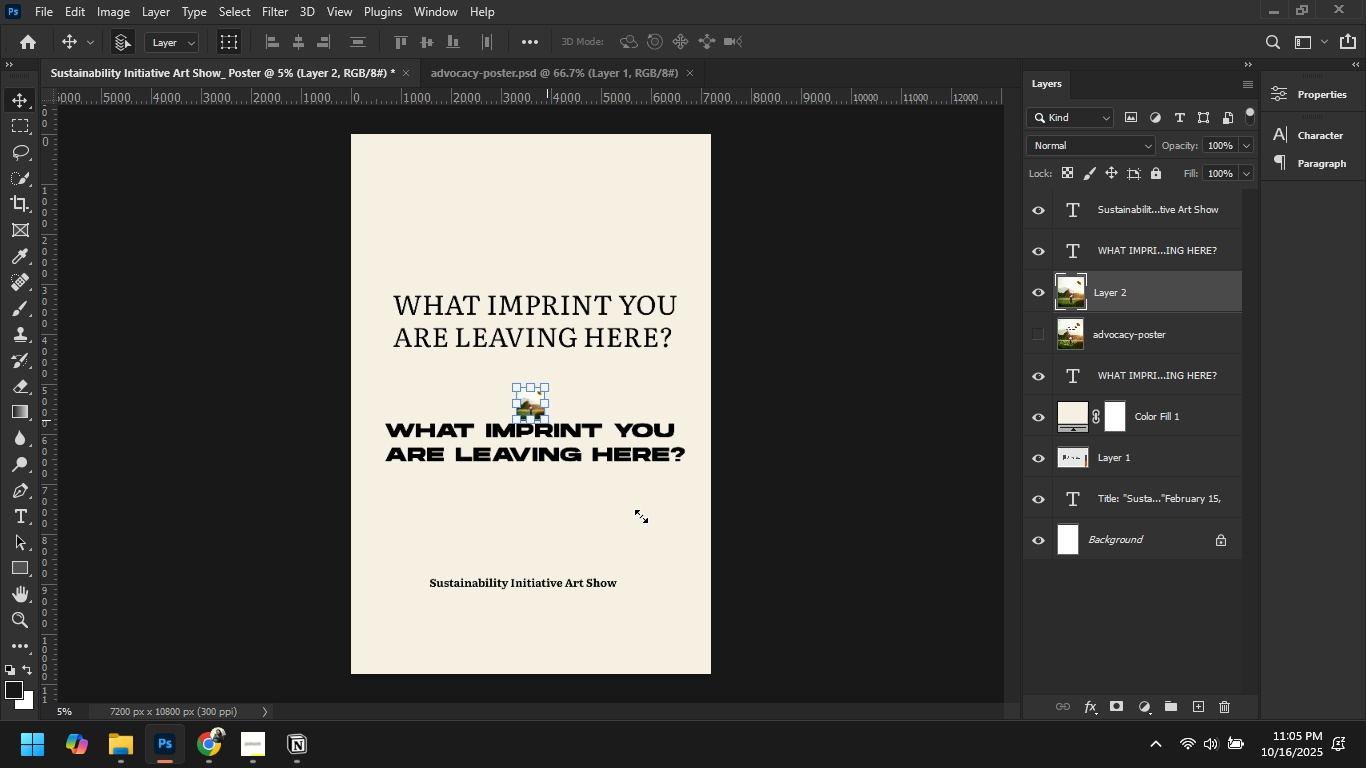 
hold_key(key=ShiftLeft, duration=1.31)
 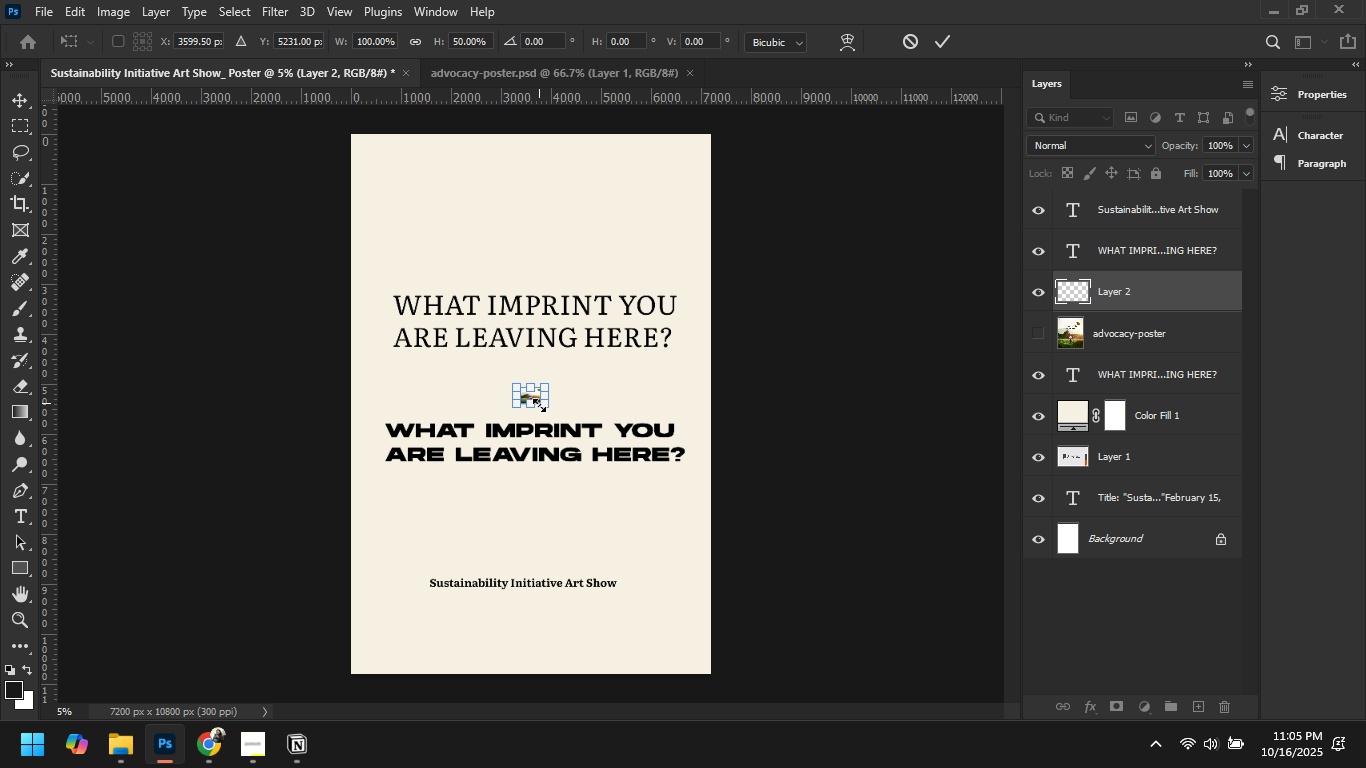 
key(Control+Z)
 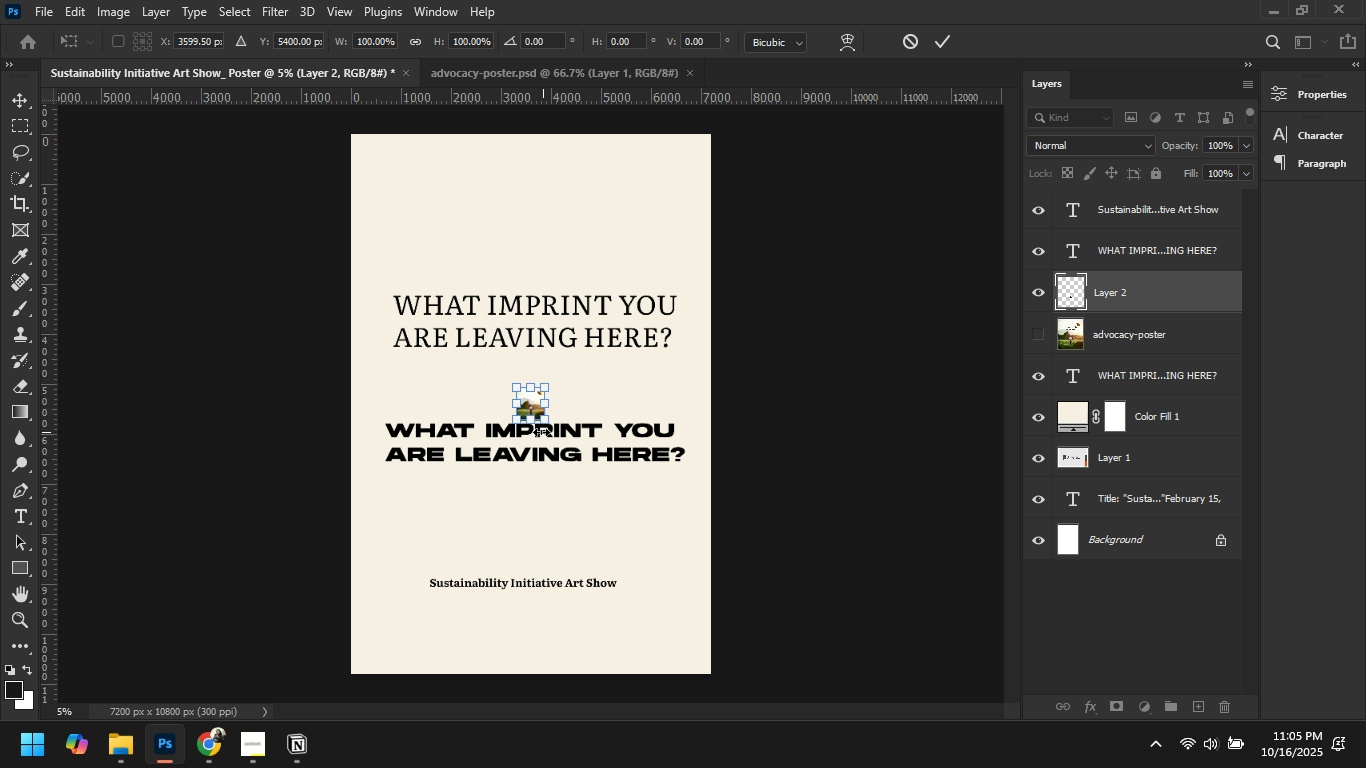 
hold_key(key=ShiftLeft, duration=0.52)
 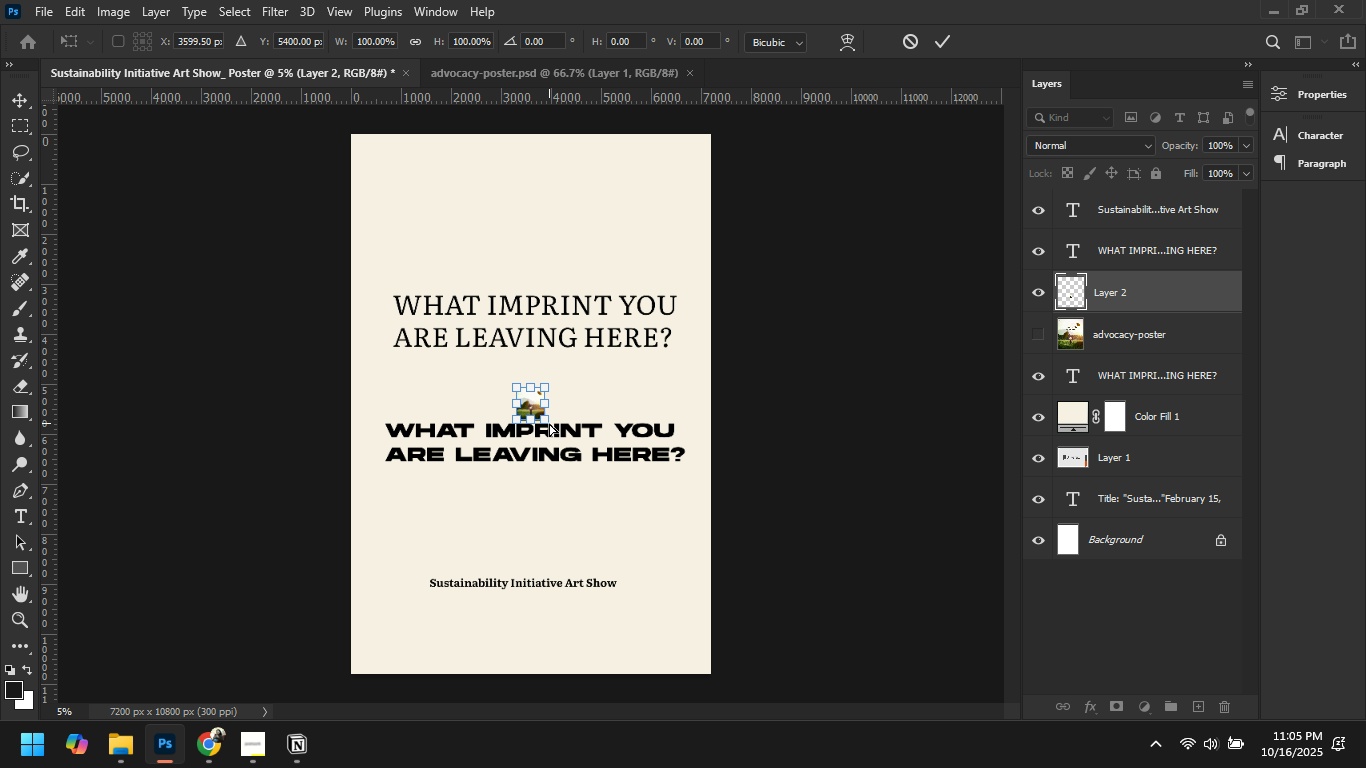 
key(Control+ControlLeft)
 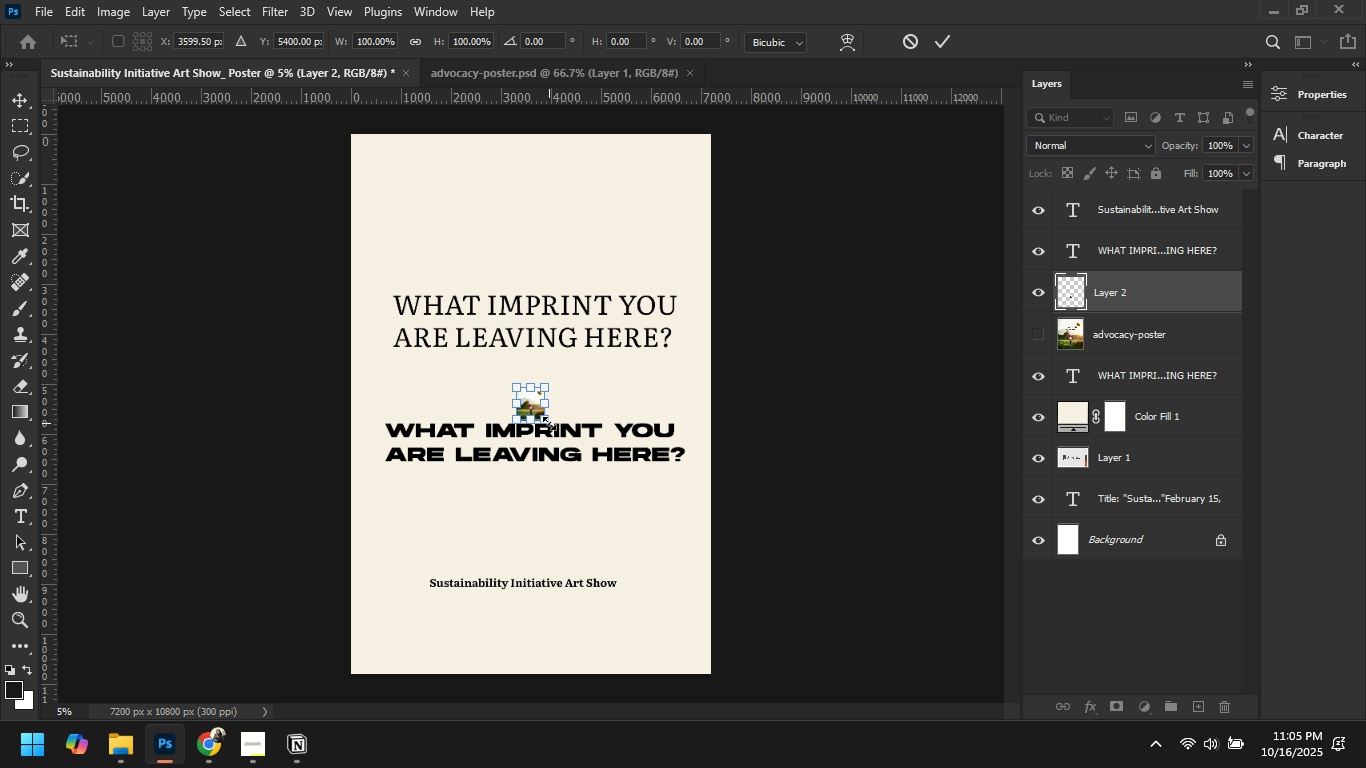 
hold_key(key=ShiftLeft, duration=1.52)
left_click_drag(start_coordinate=[549, 423], to_coordinate=[667, 619])
 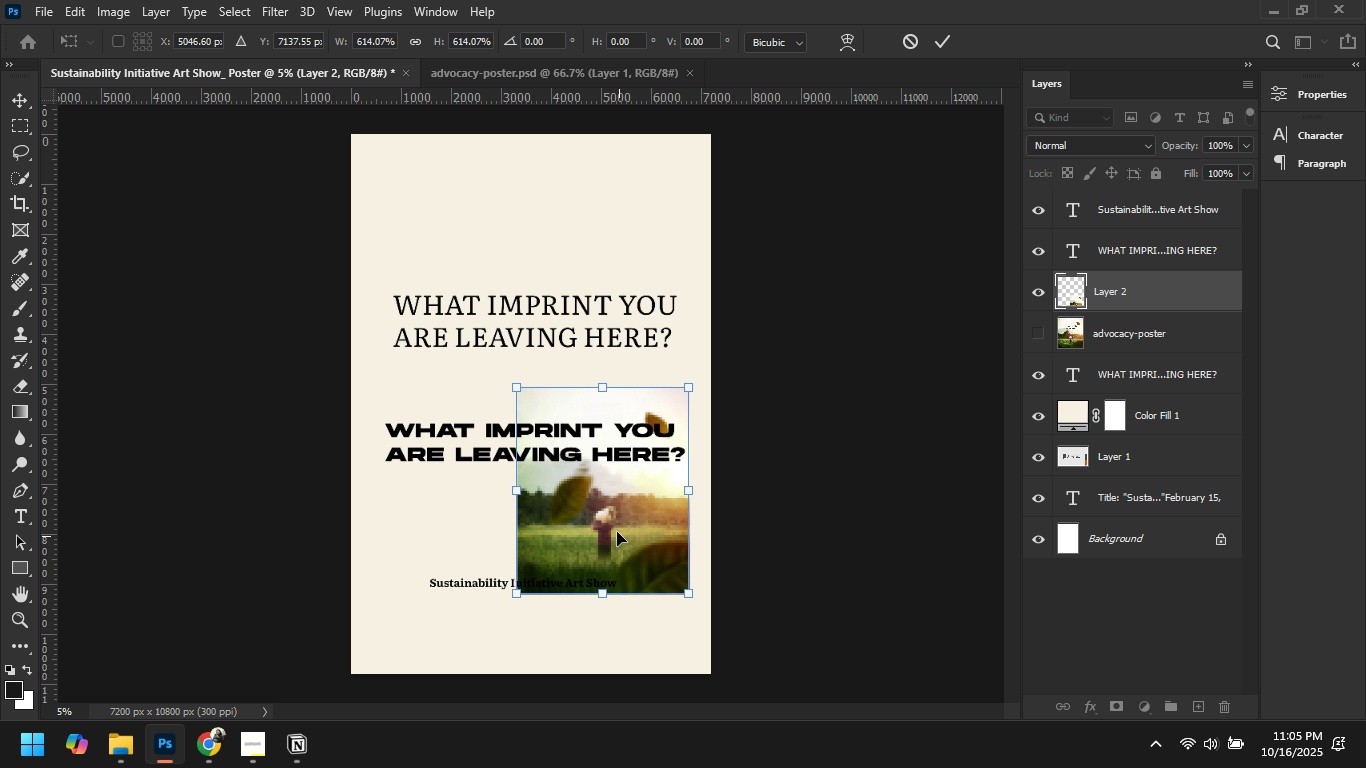 
hold_key(key=ShiftLeft, duration=0.48)
 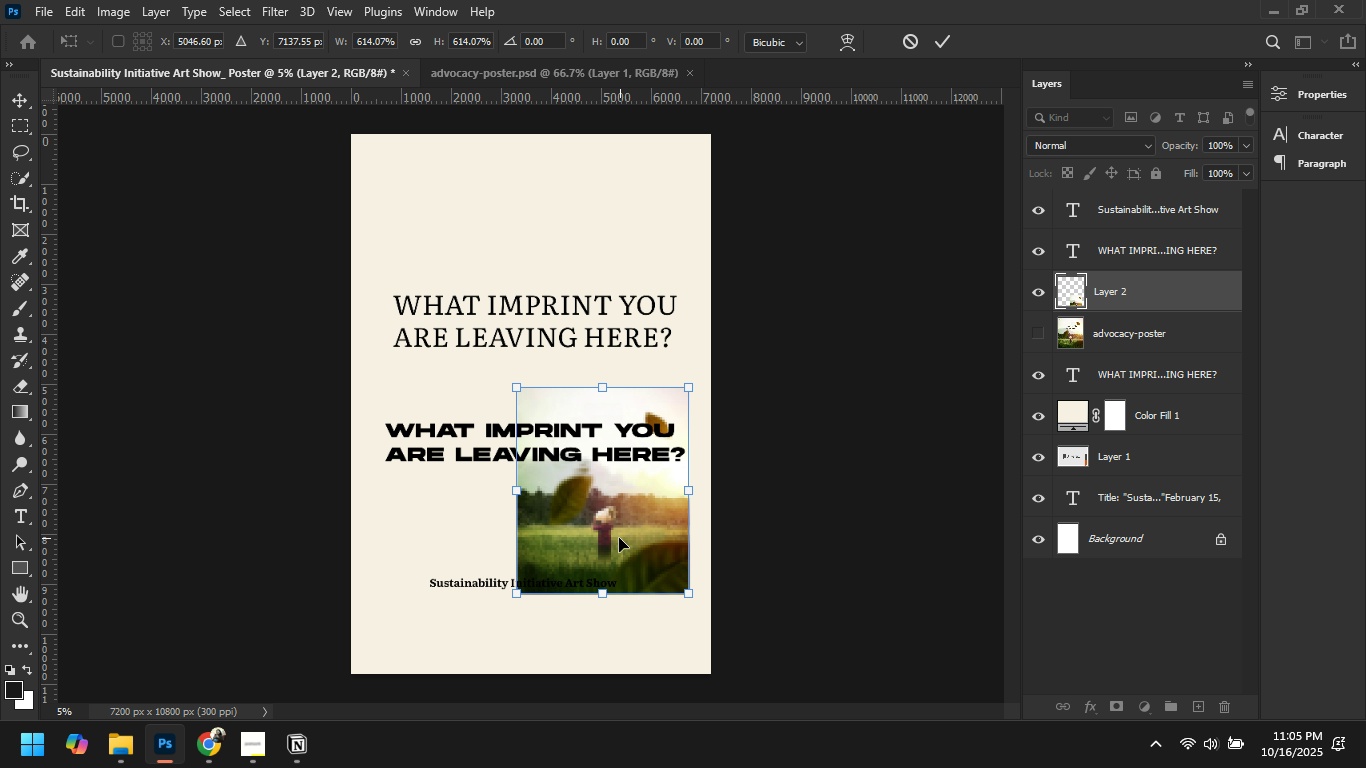 
left_click_drag(start_coordinate=[619, 536], to_coordinate=[451, 282])
 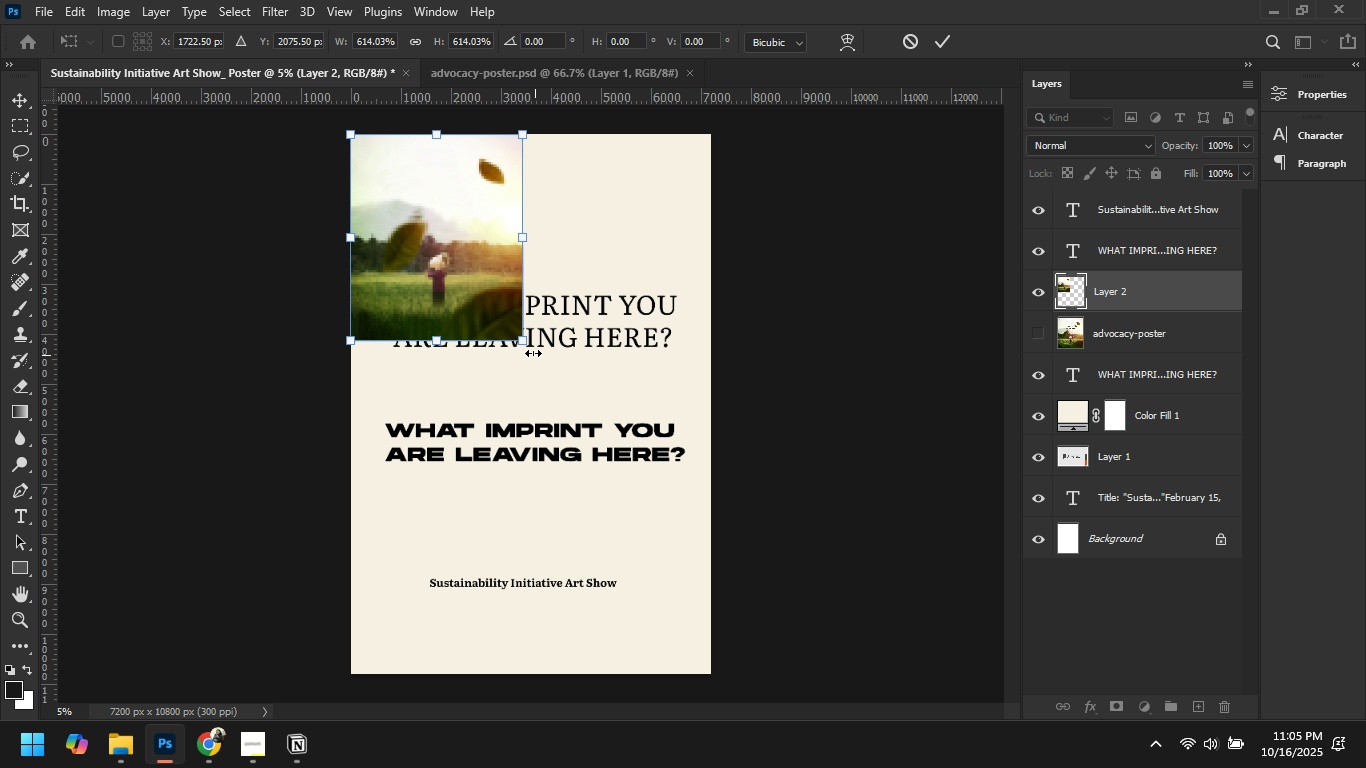 
hold_key(key=ShiftLeft, duration=1.52)
left_click_drag(start_coordinate=[522, 340], to_coordinate=[758, 710])
 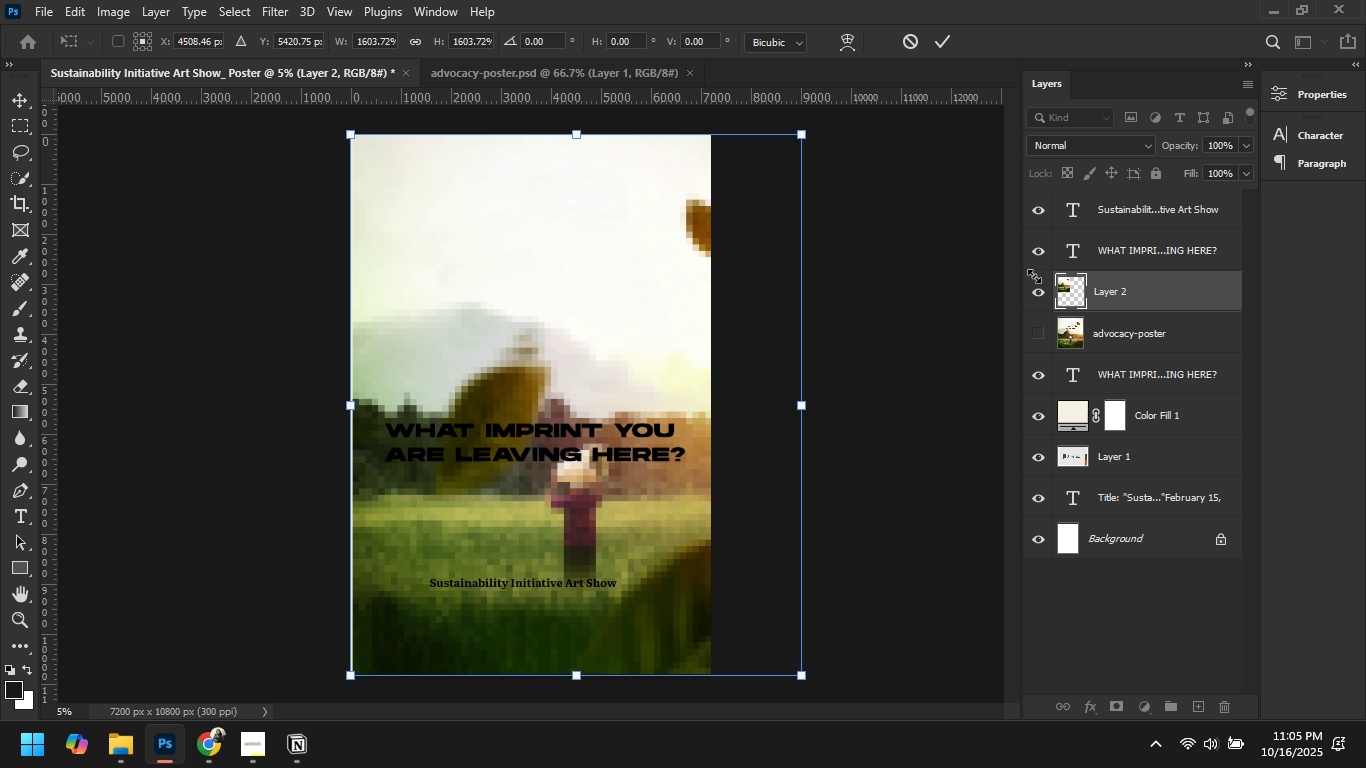 
hold_key(key=ShiftLeft, duration=1.5)
 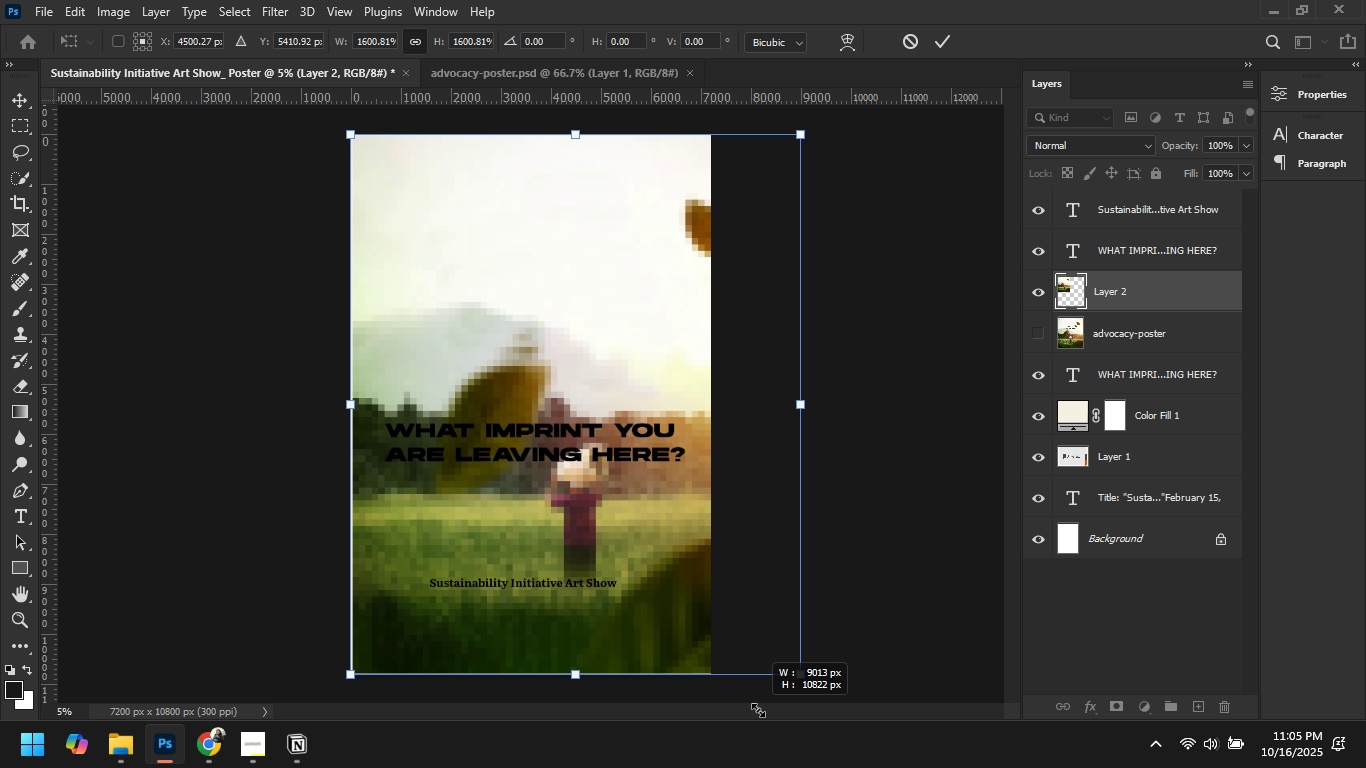 
hold_key(key=ShiftLeft, duration=1.53)
 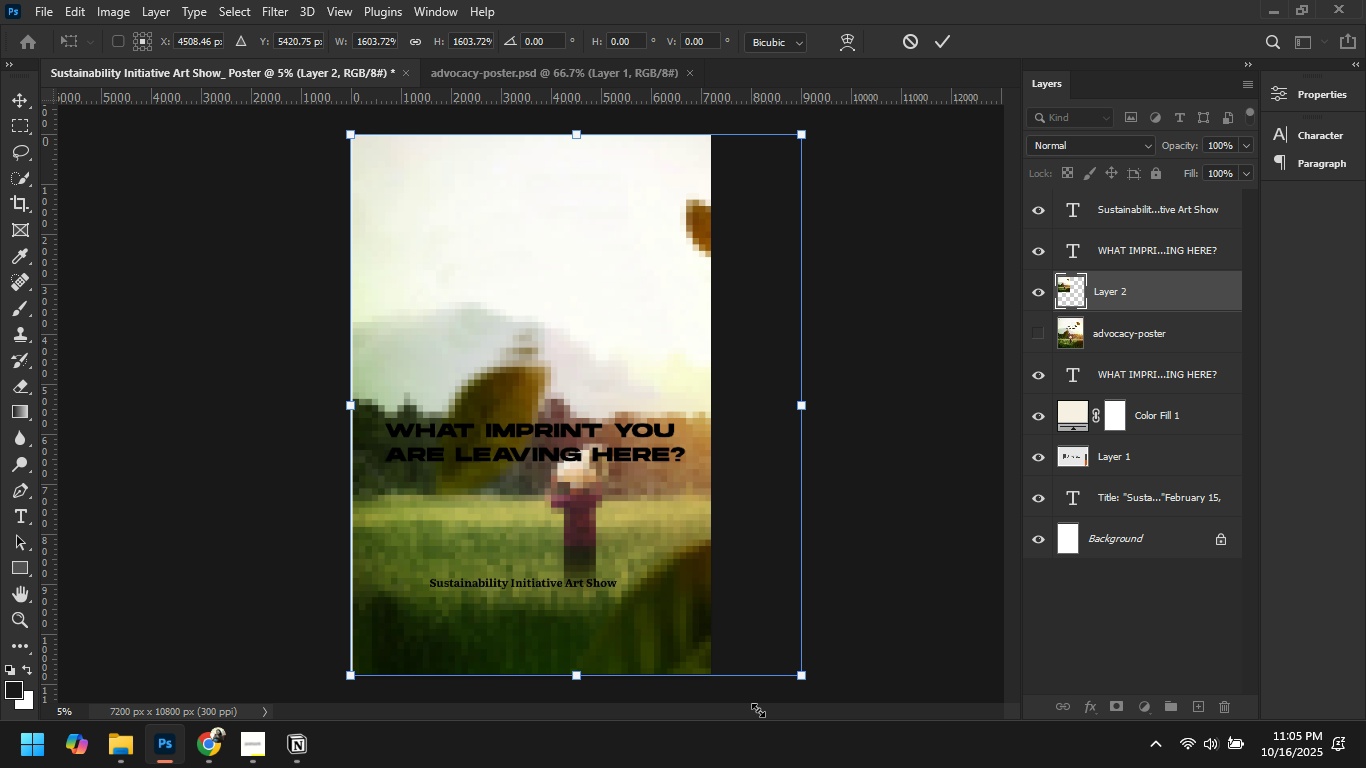 
key(Shift+ShiftLeft)
 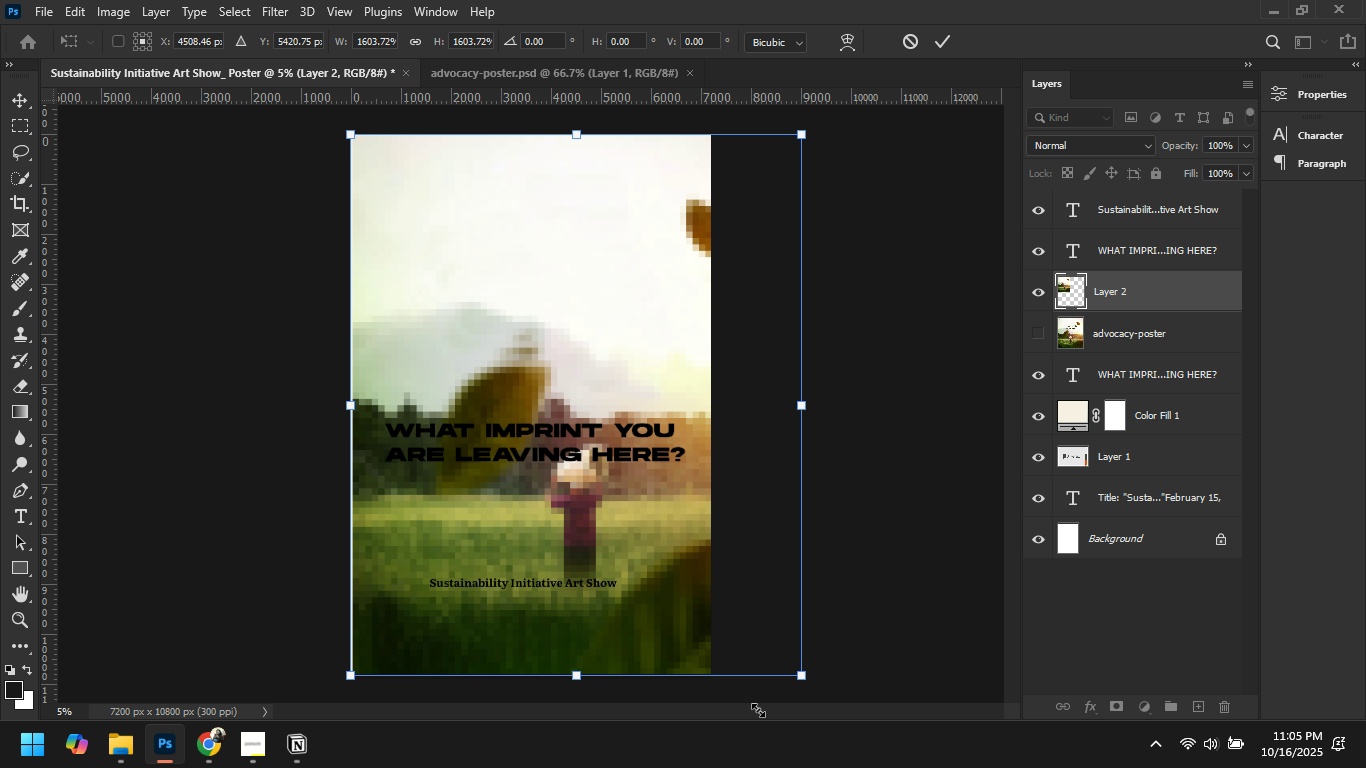 
key(Shift+ShiftLeft)
 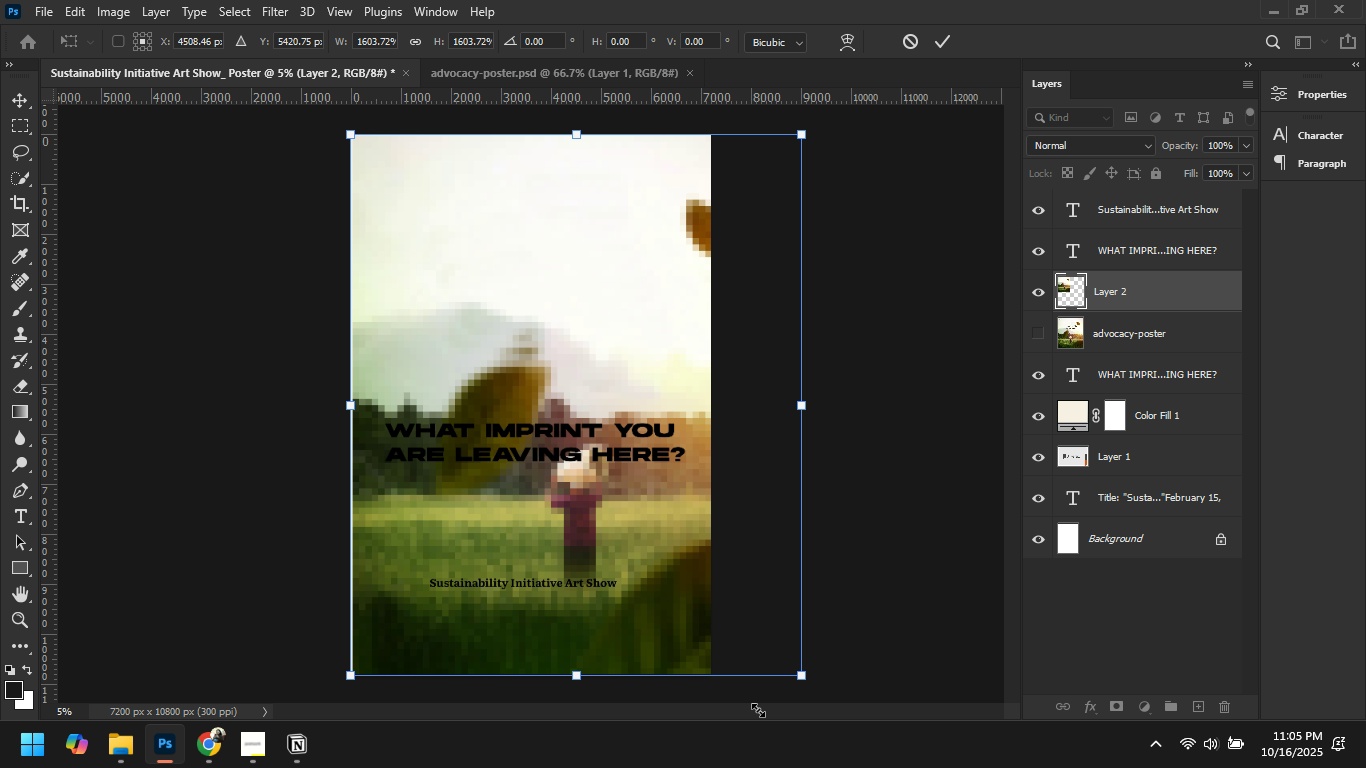 
key(Shift+ShiftLeft)
 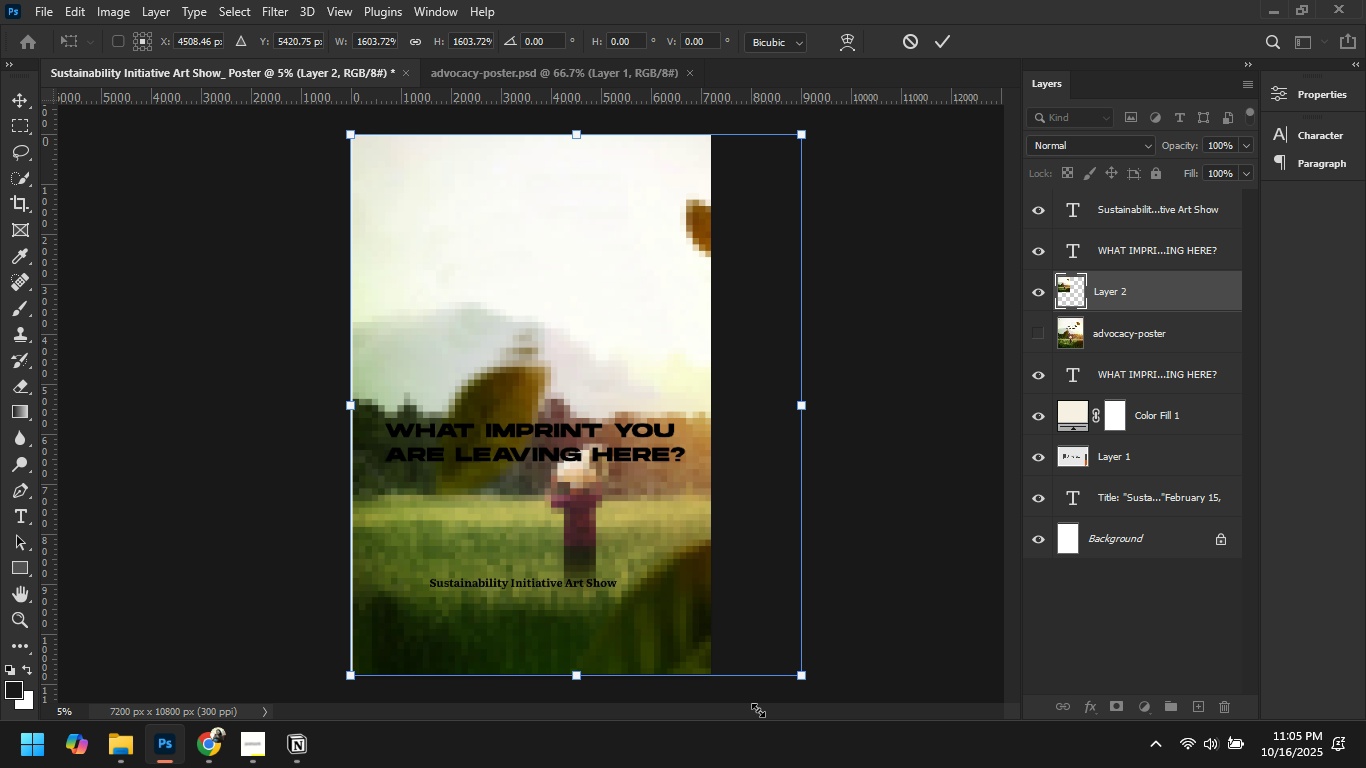 
key(Shift+ShiftLeft)
 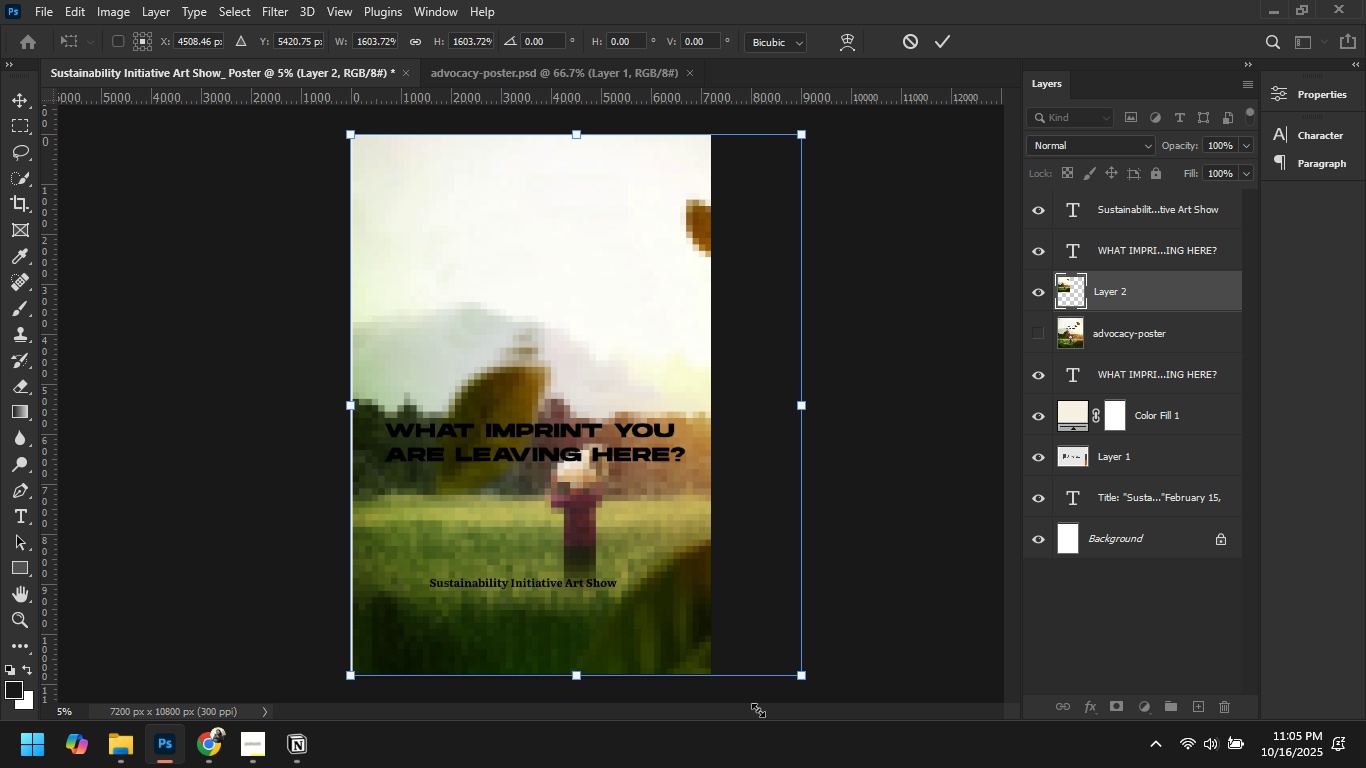 
key(Shift+ShiftLeft)
 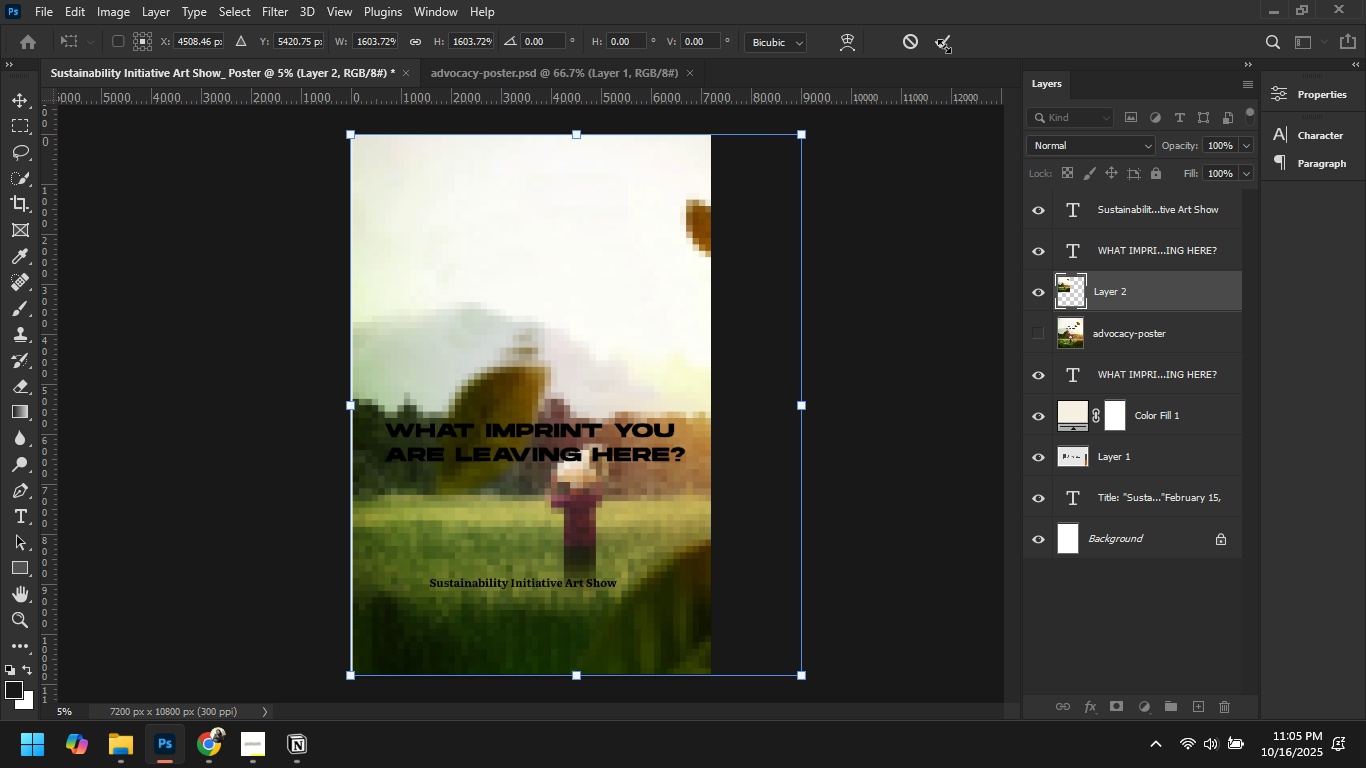 
double_click([942, 41])
 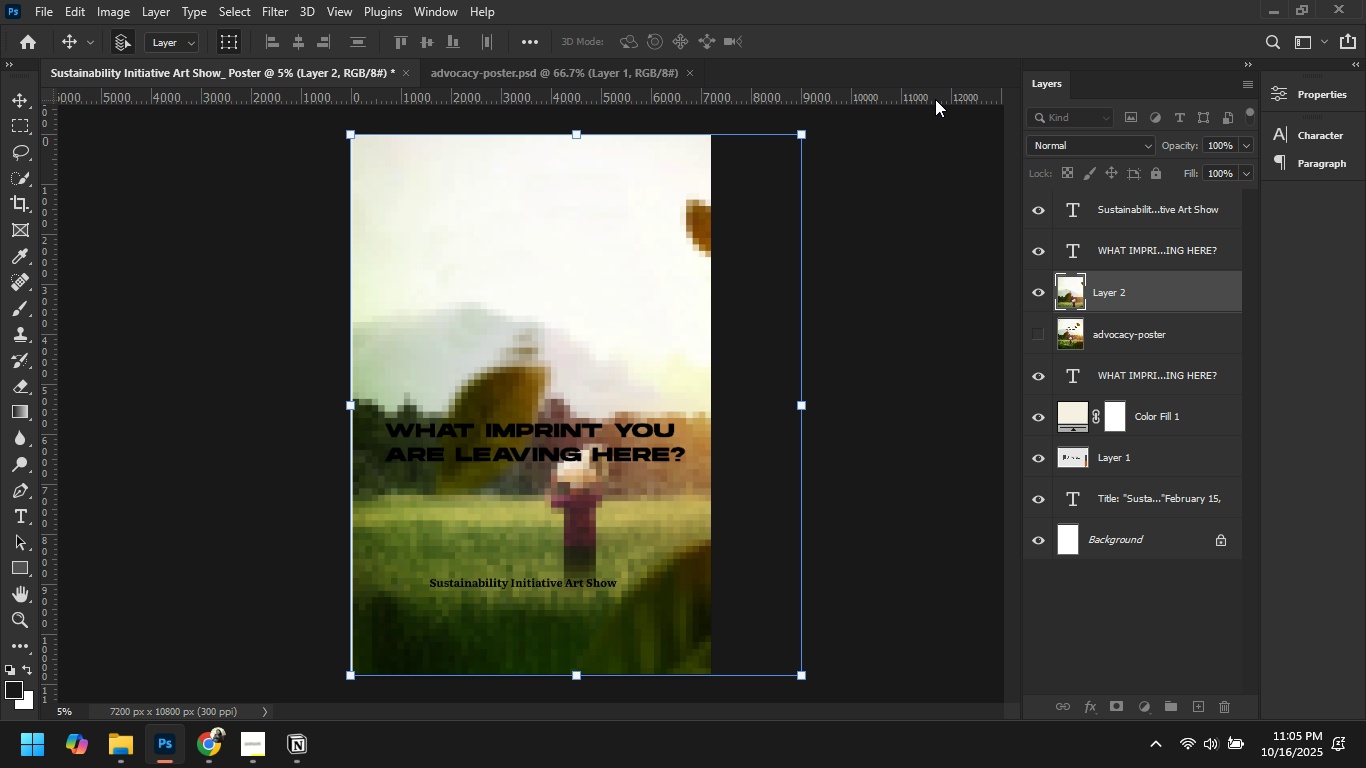 
left_click_drag(start_coordinate=[638, 272], to_coordinate=[568, 277])
 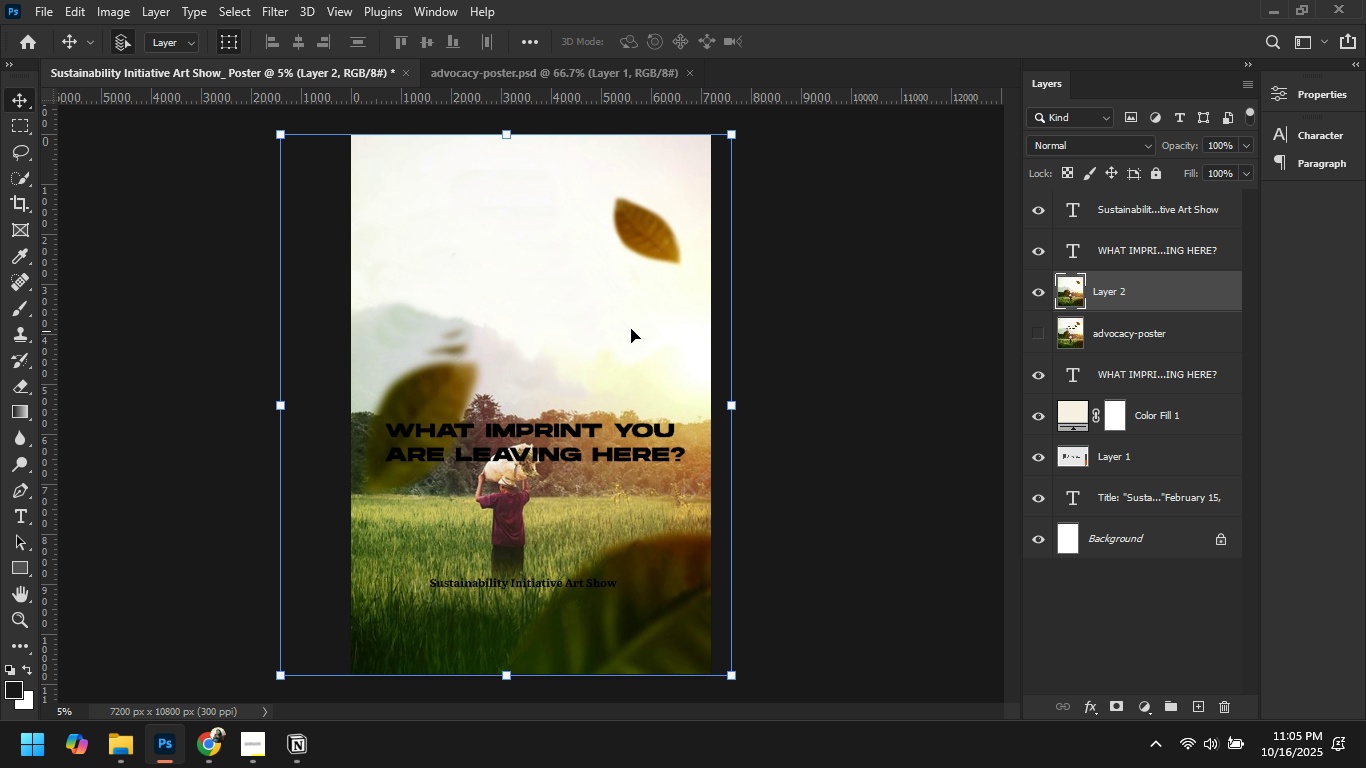 
key(ArrowRight)
 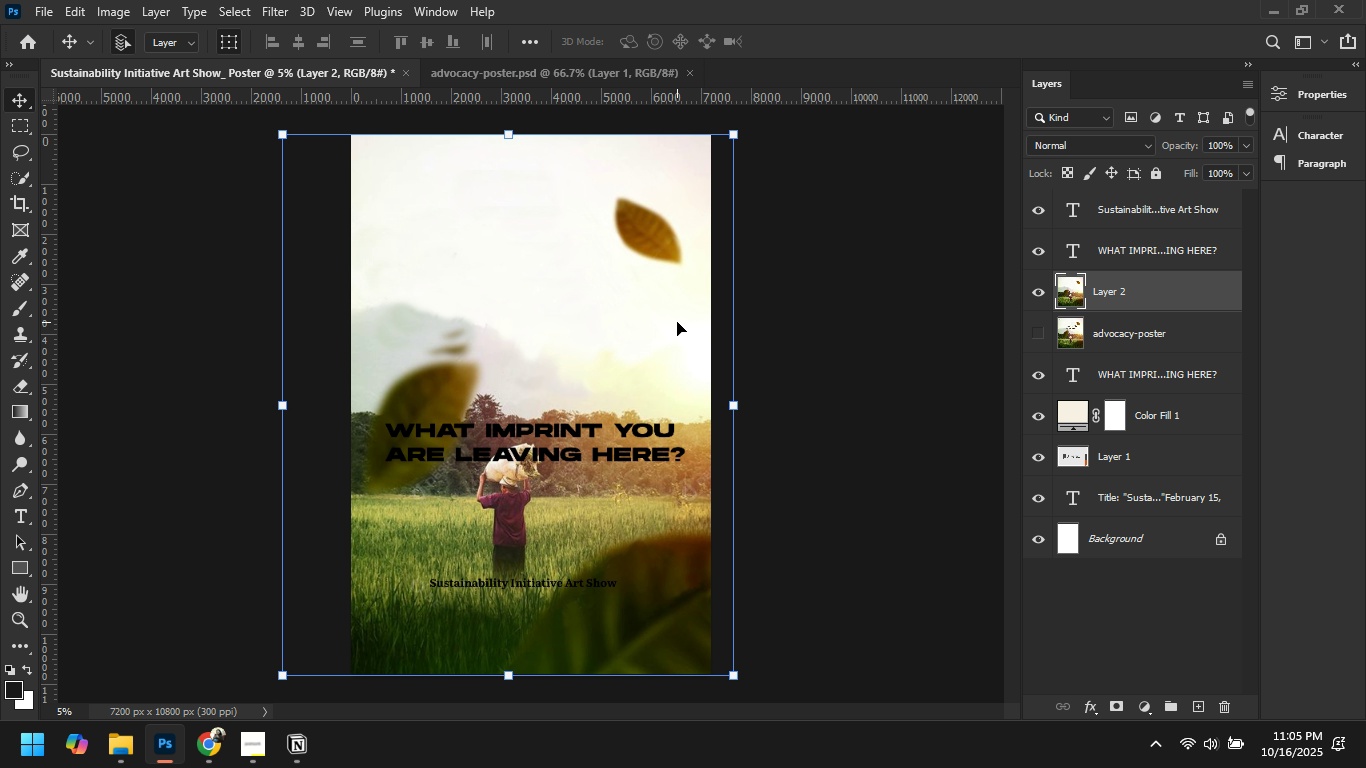 
key(ArrowRight)
 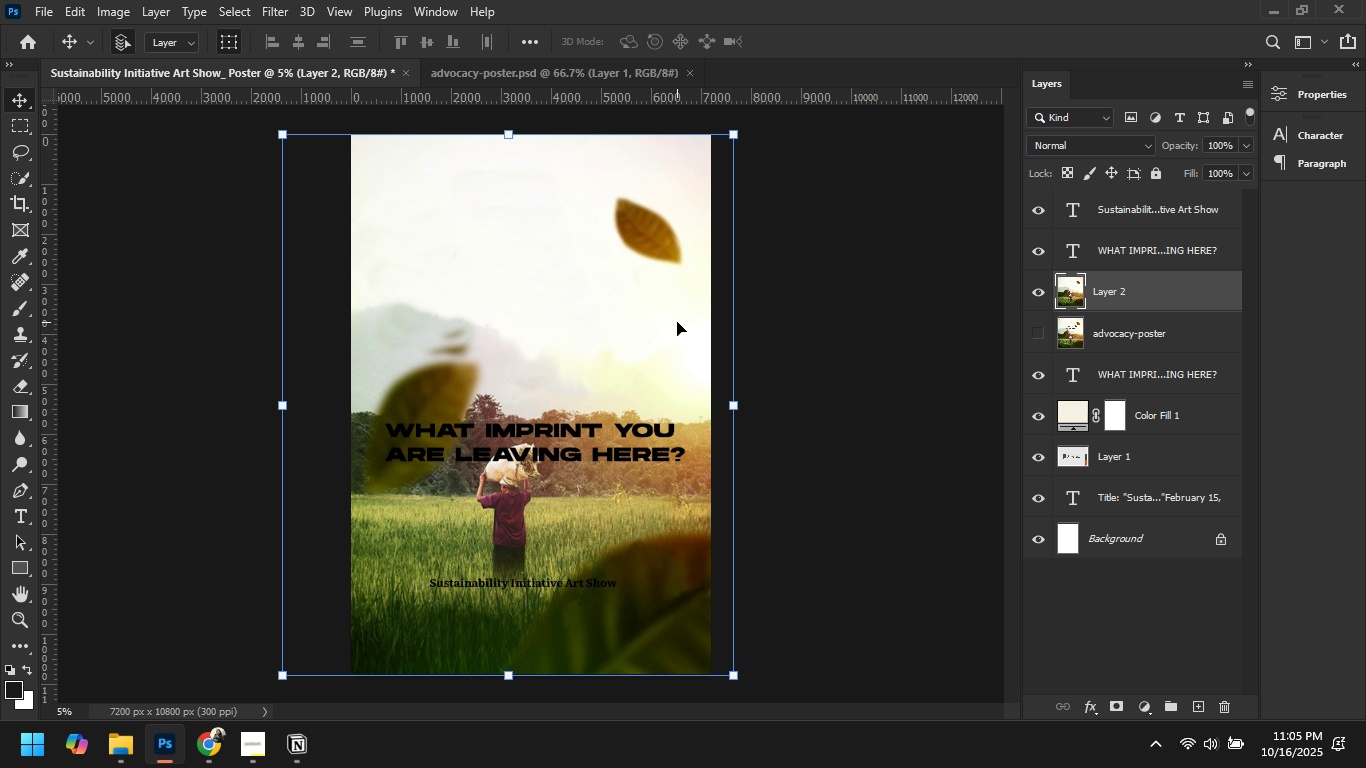 
key(ArrowRight)
 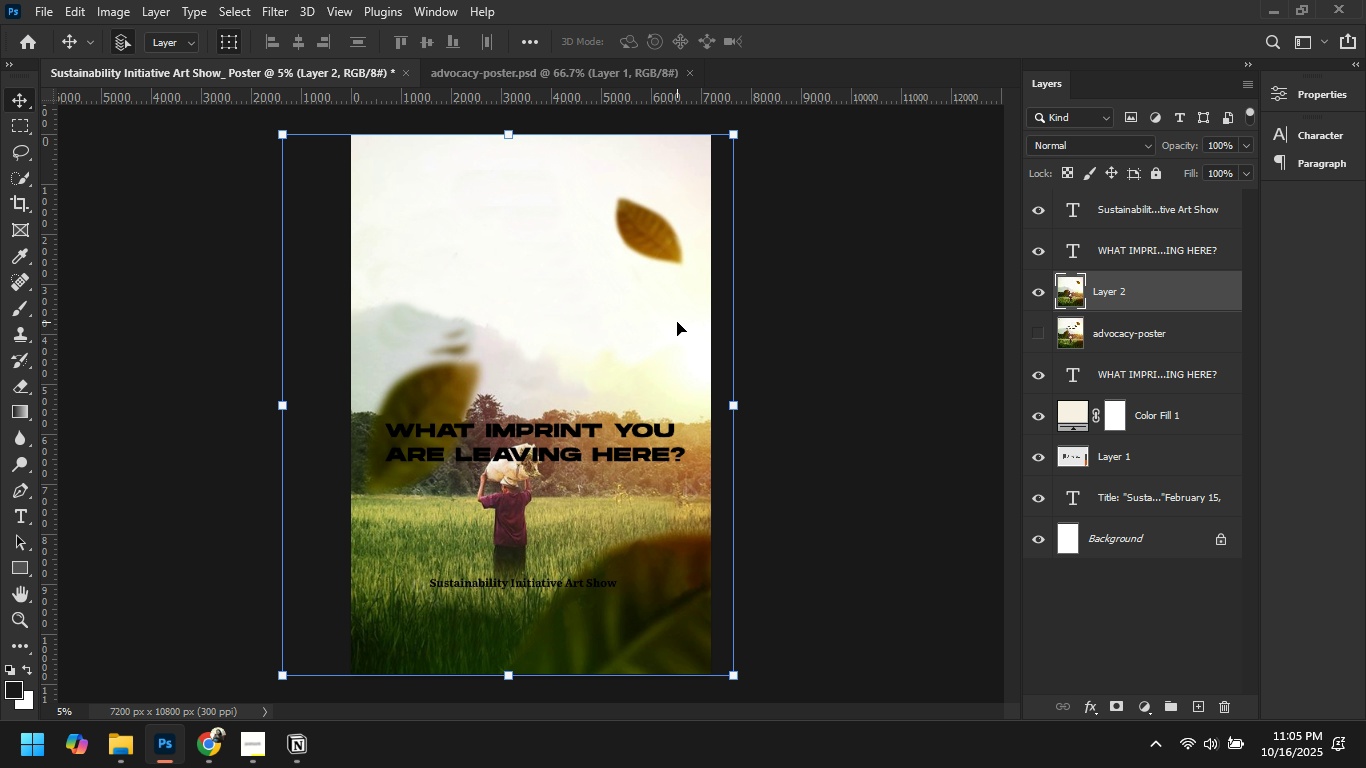 
key(ArrowRight)
 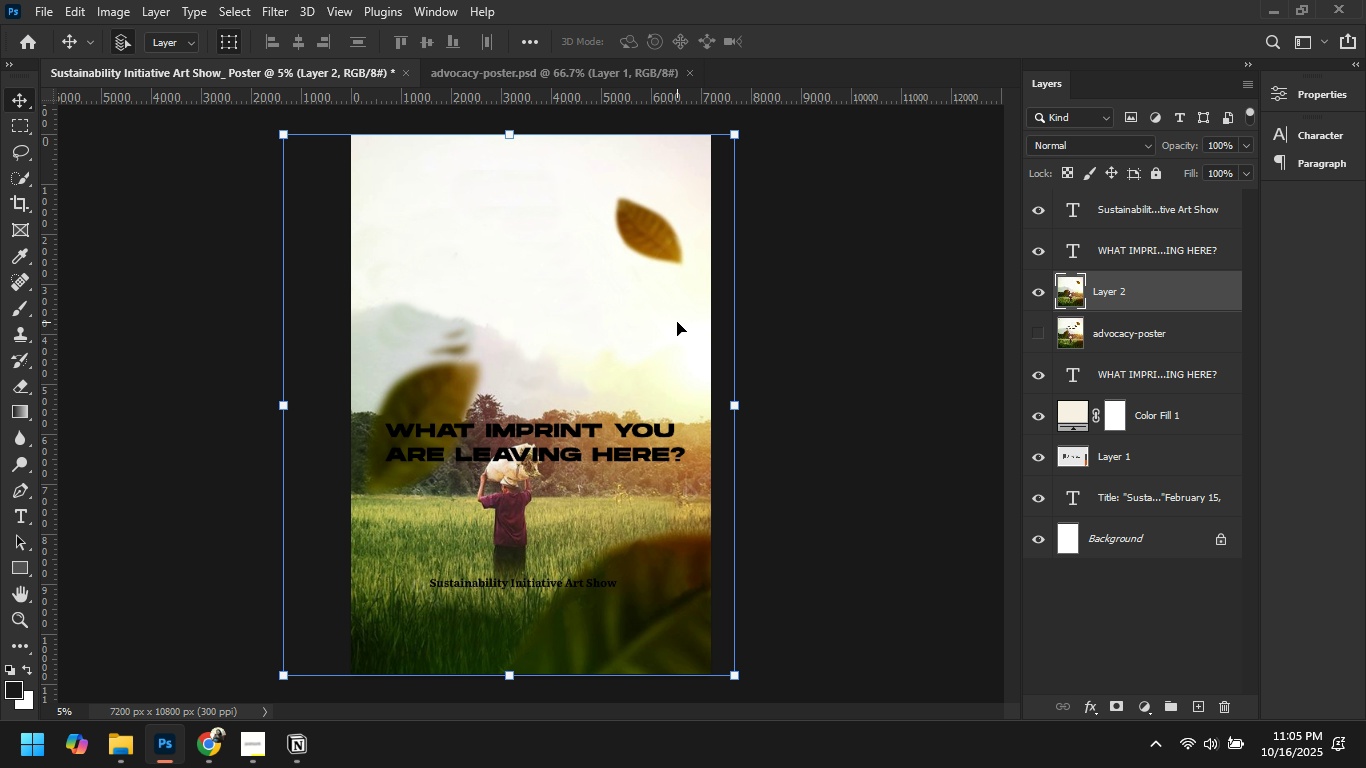 
key(ArrowRight)
 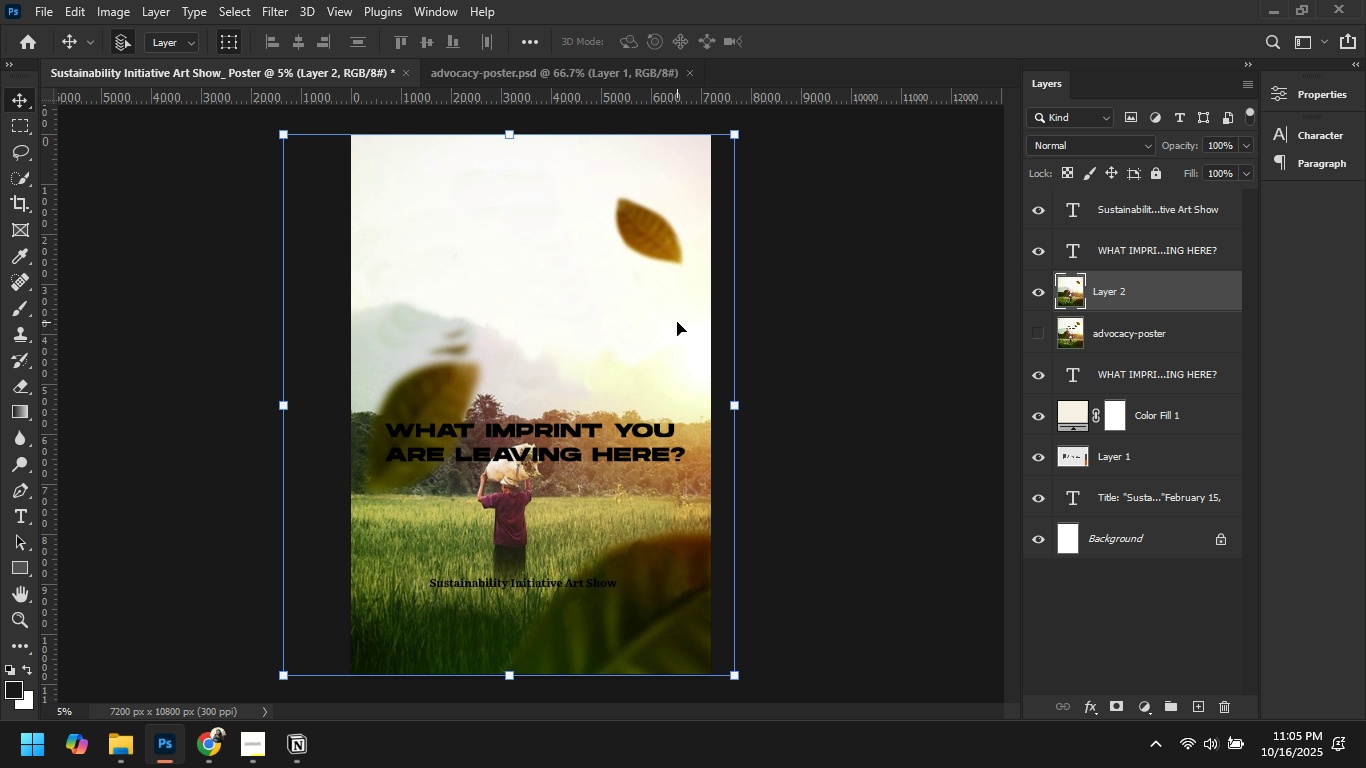 
key(ArrowRight)
 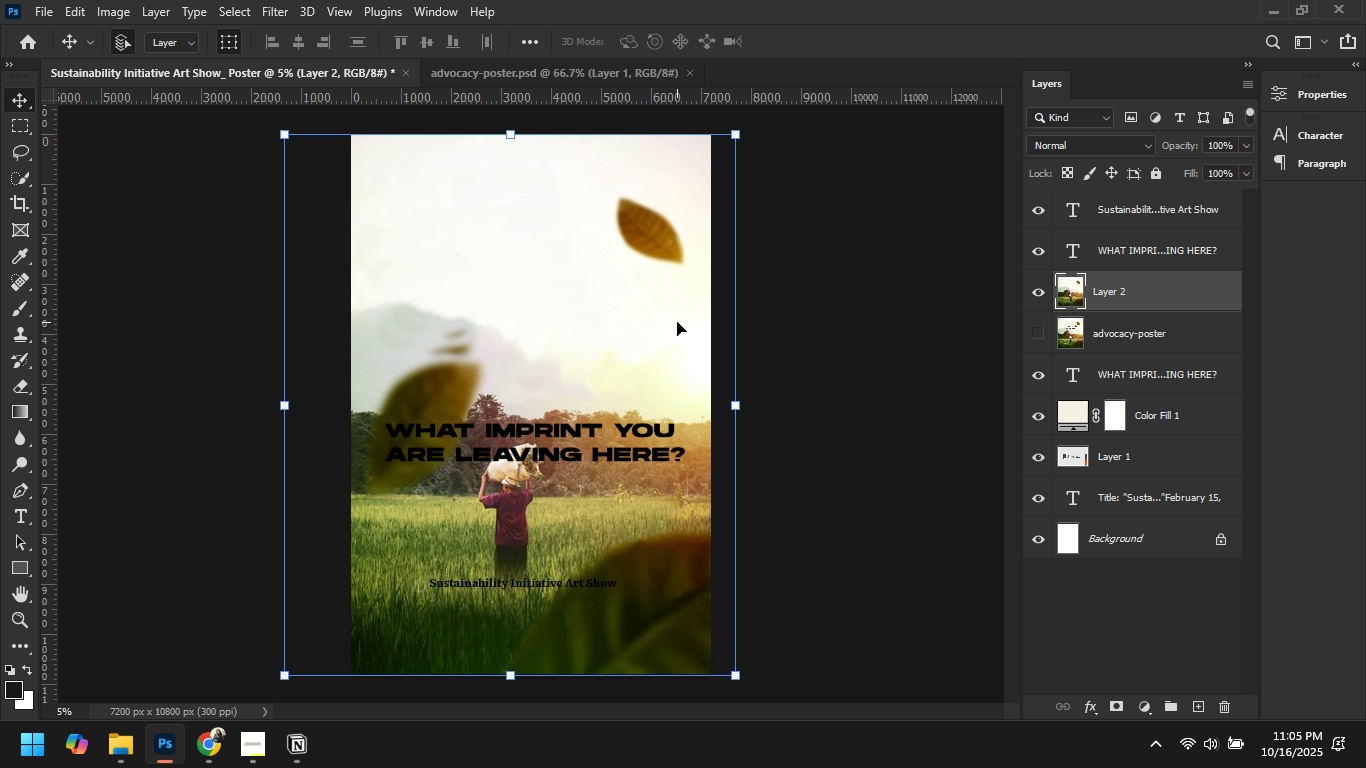 
key(ArrowRight)
 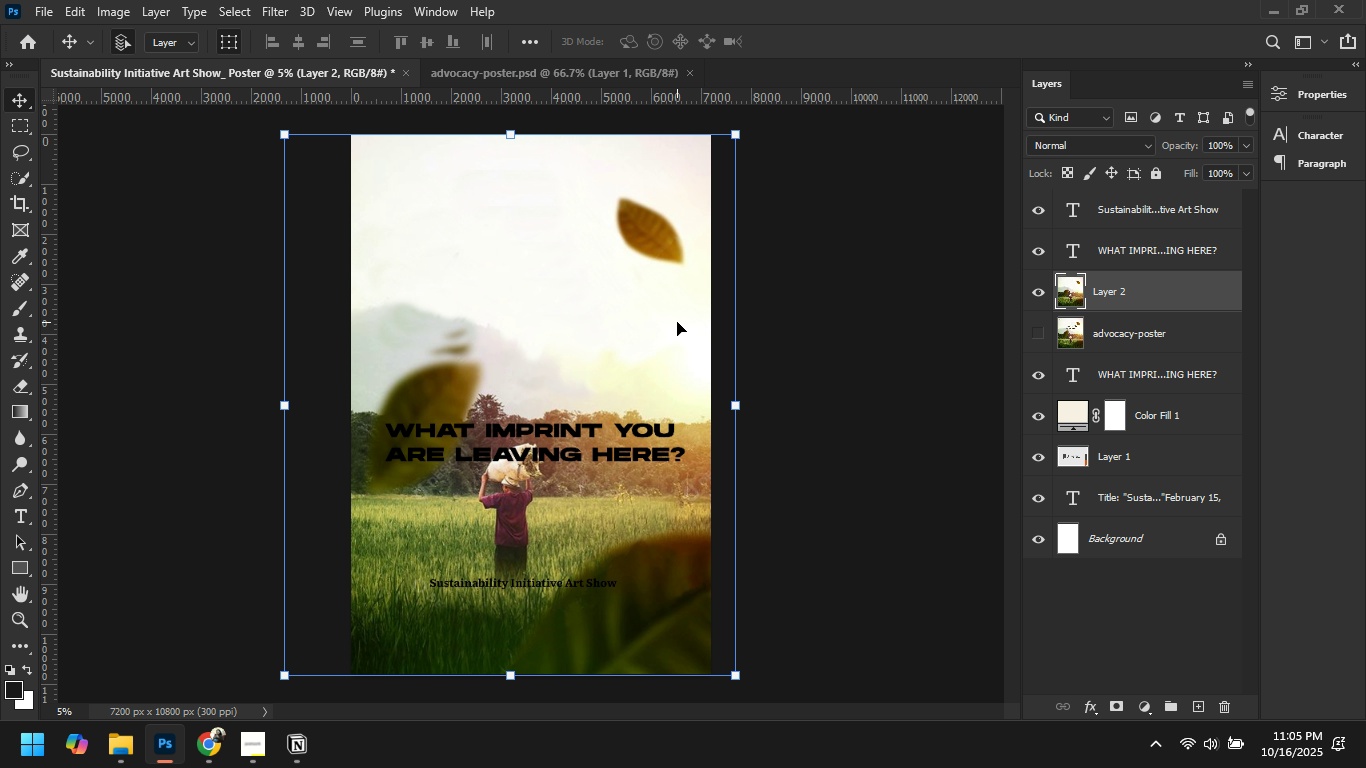 
key(ArrowRight)
 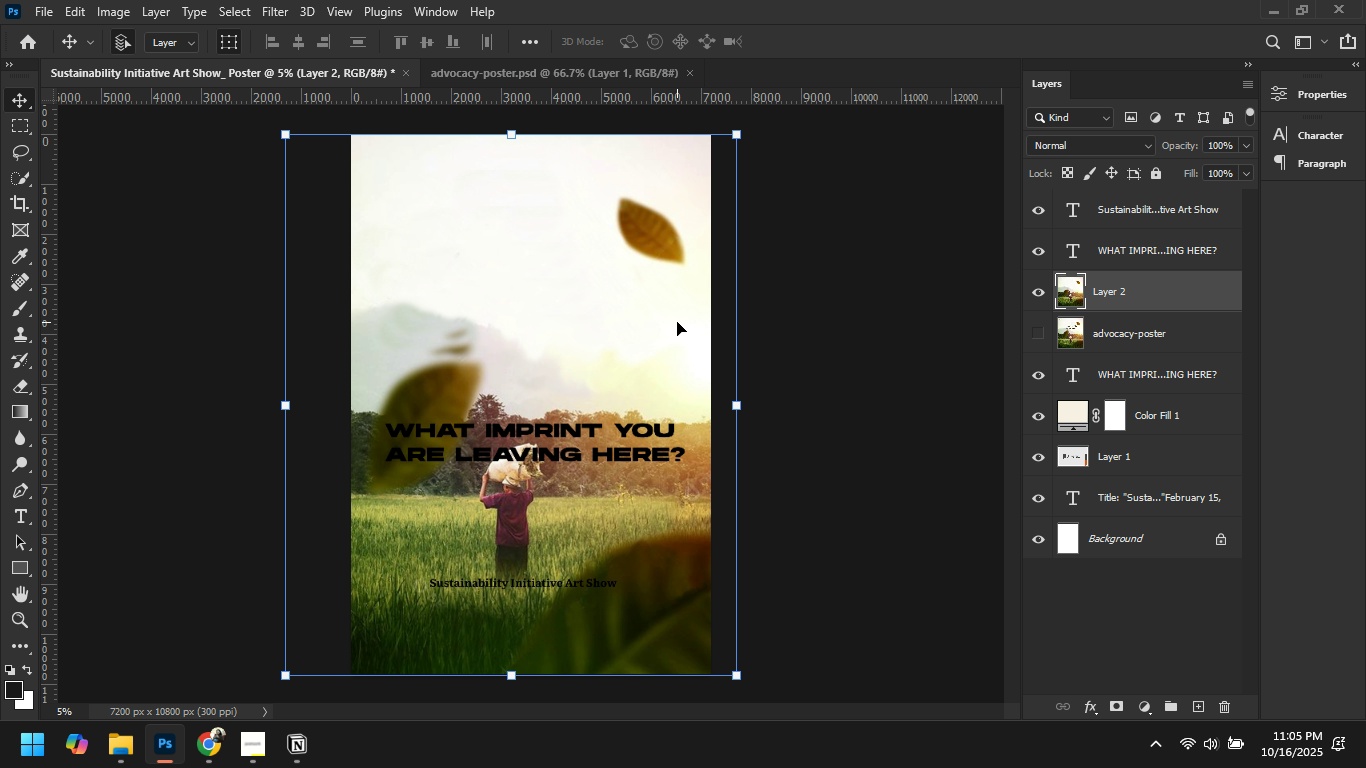 
hold_key(key=ArrowRight, duration=1.52)
 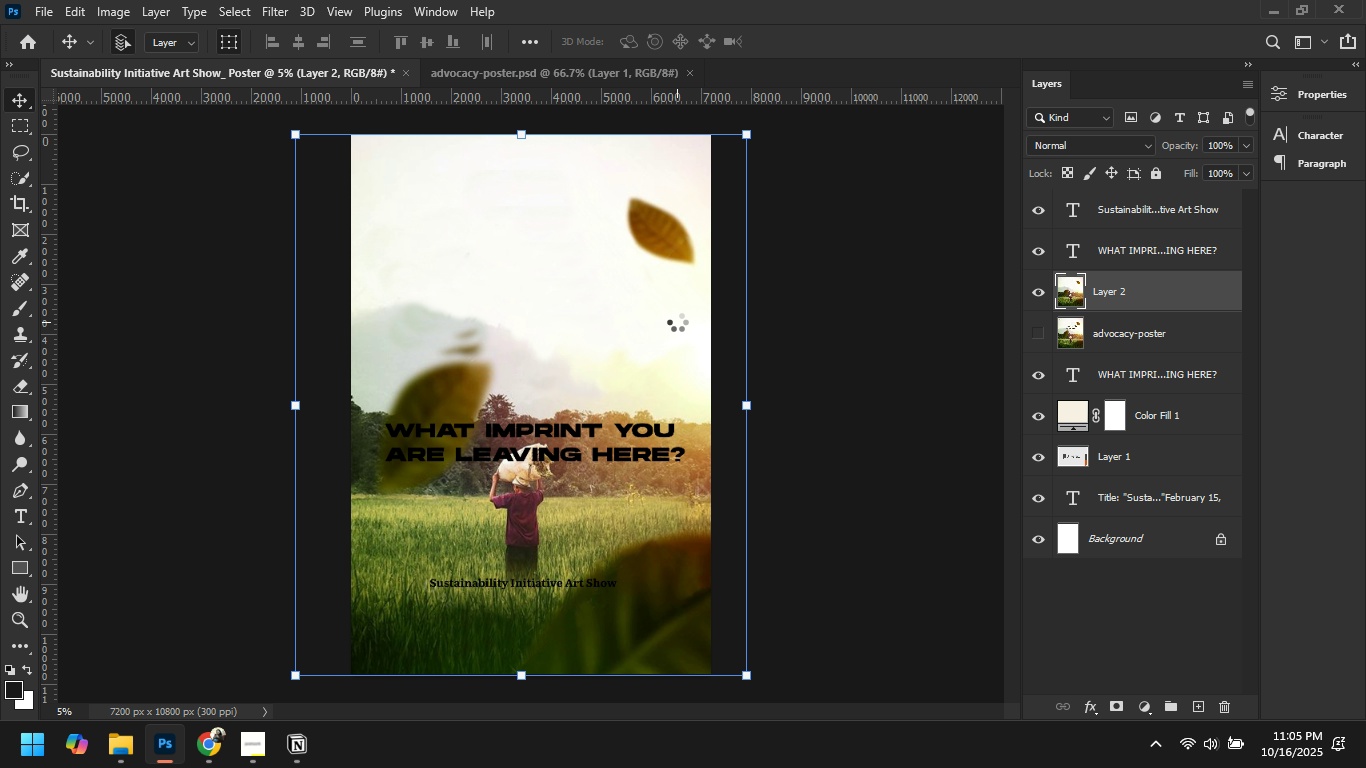 
hold_key(key=ArrowRight, duration=0.52)
 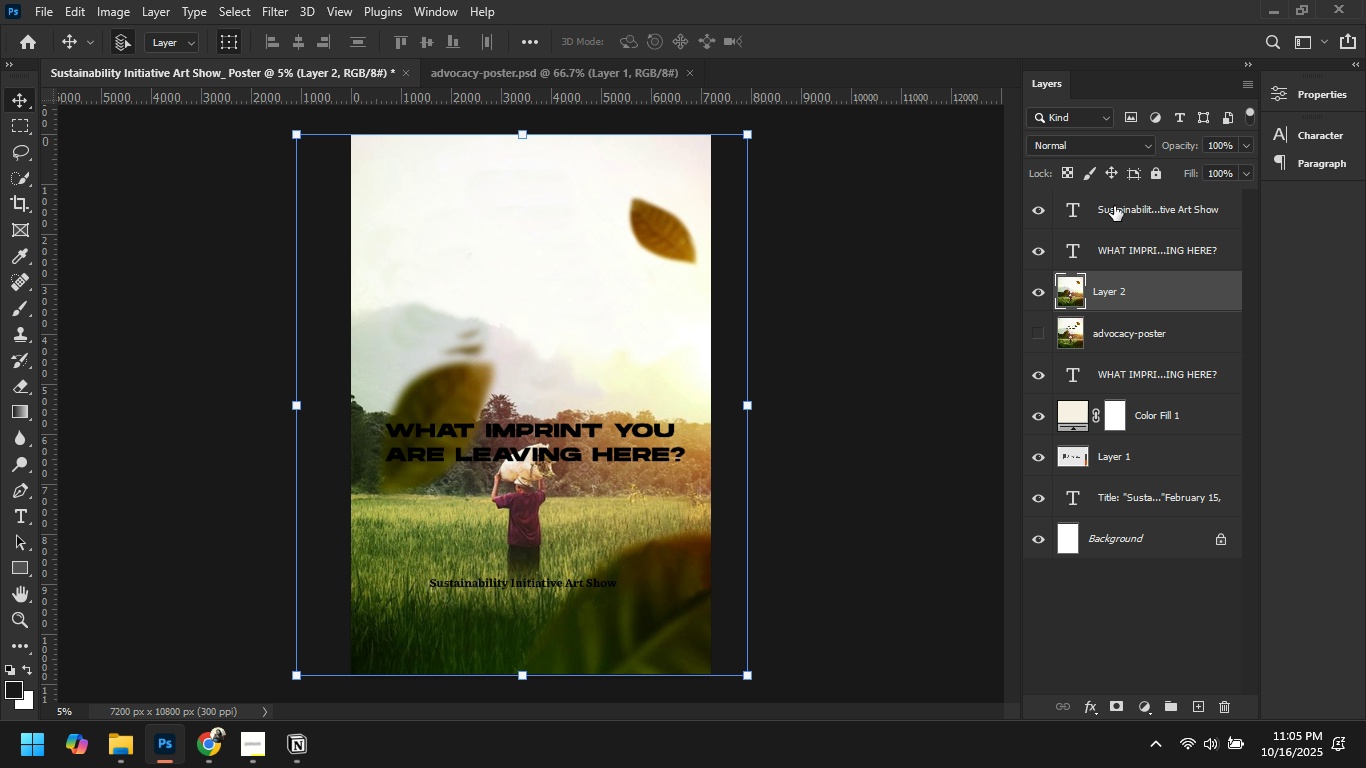 
left_click([1158, 173])
 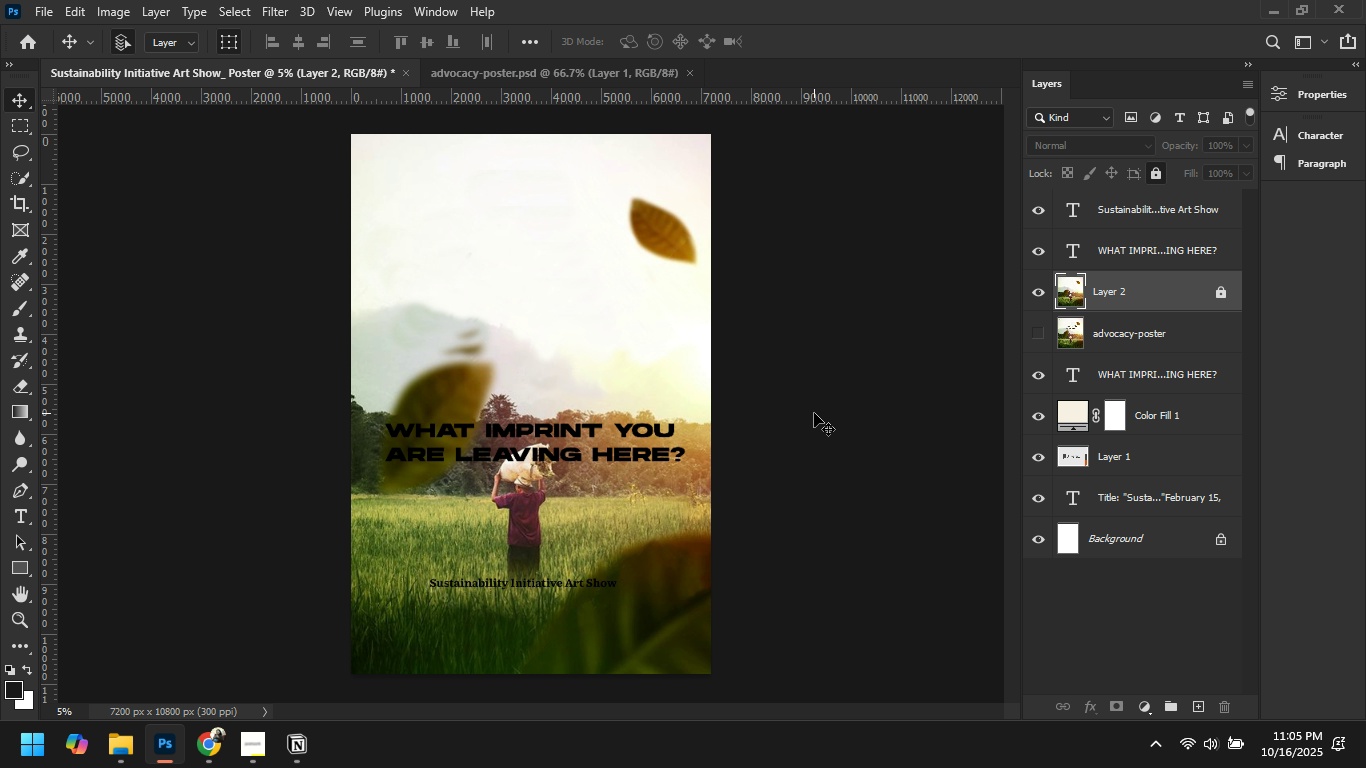 
left_click([814, 413])
 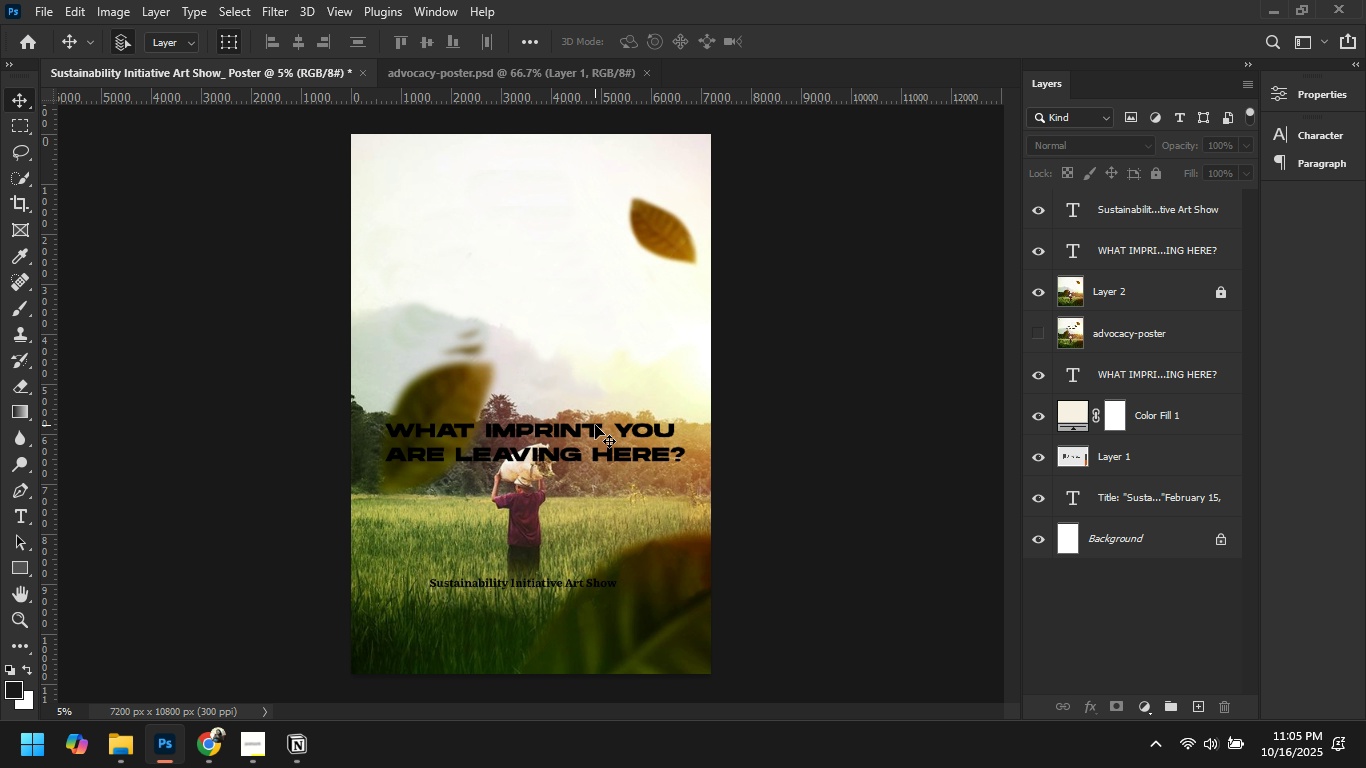 
left_click_drag(start_coordinate=[595, 425], to_coordinate=[591, 277])
 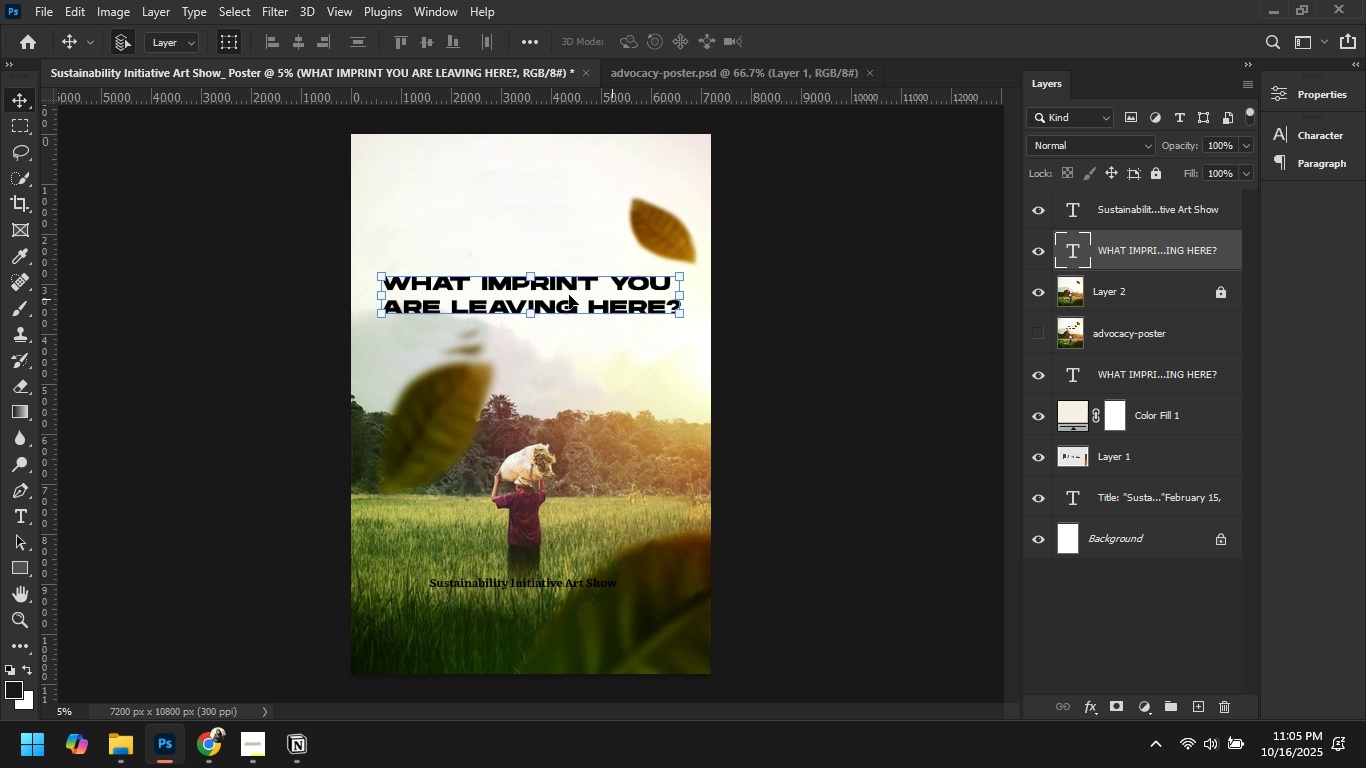 
double_click([569, 295])
 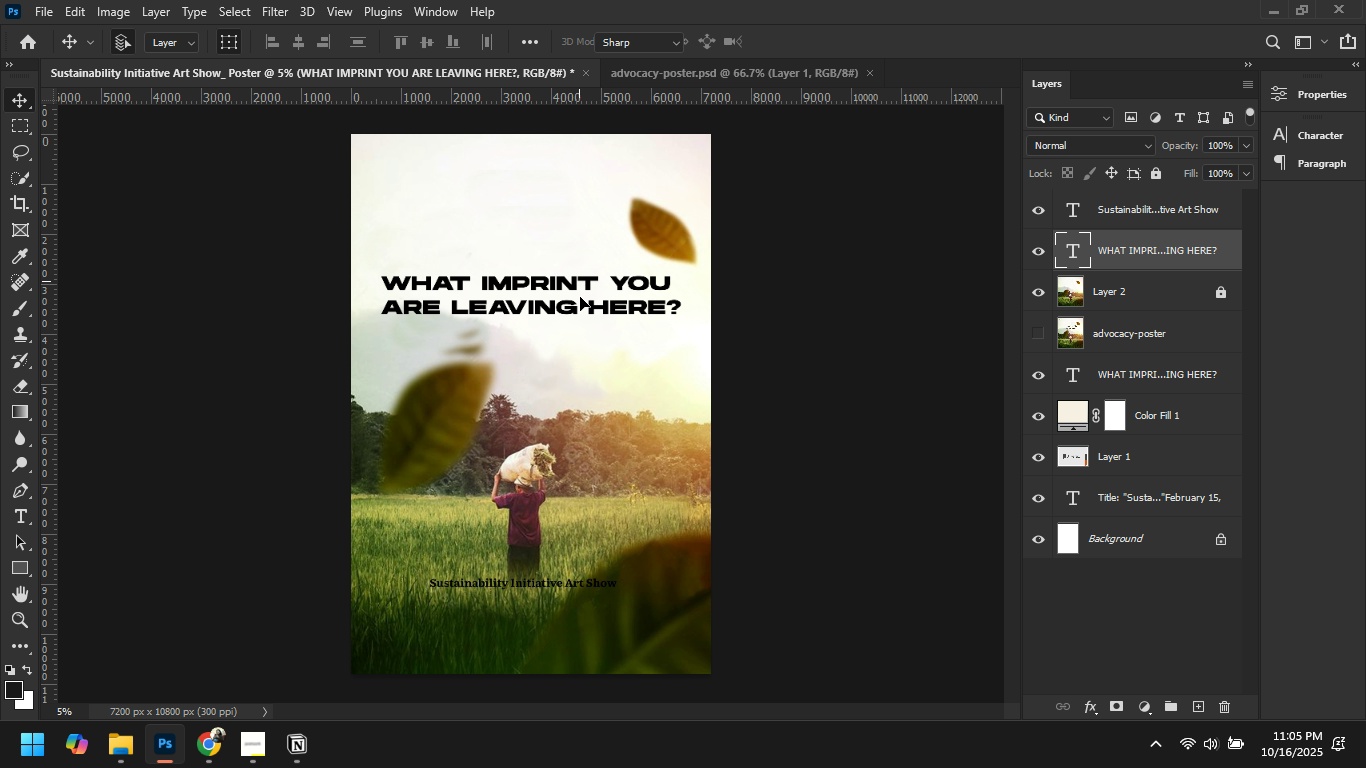 
left_click([580, 297])
 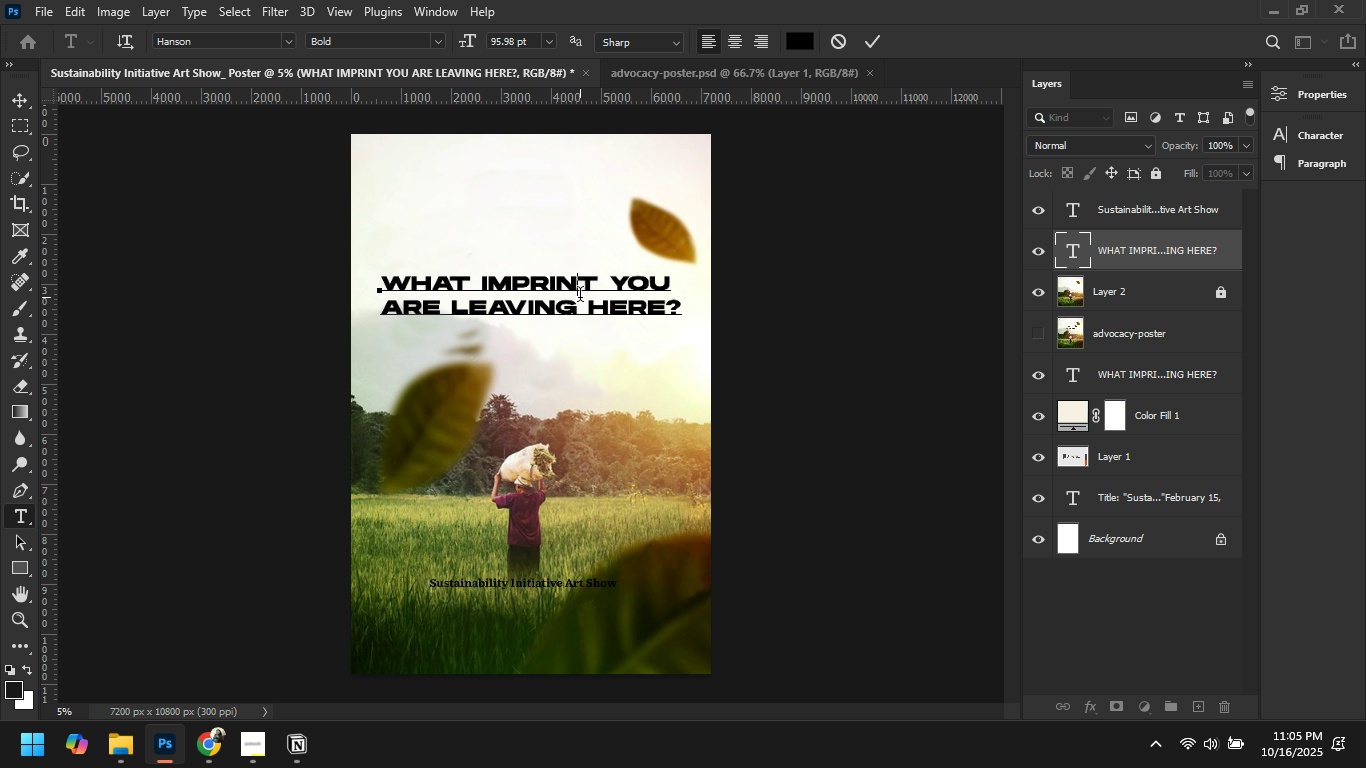 
key(Control+A)
 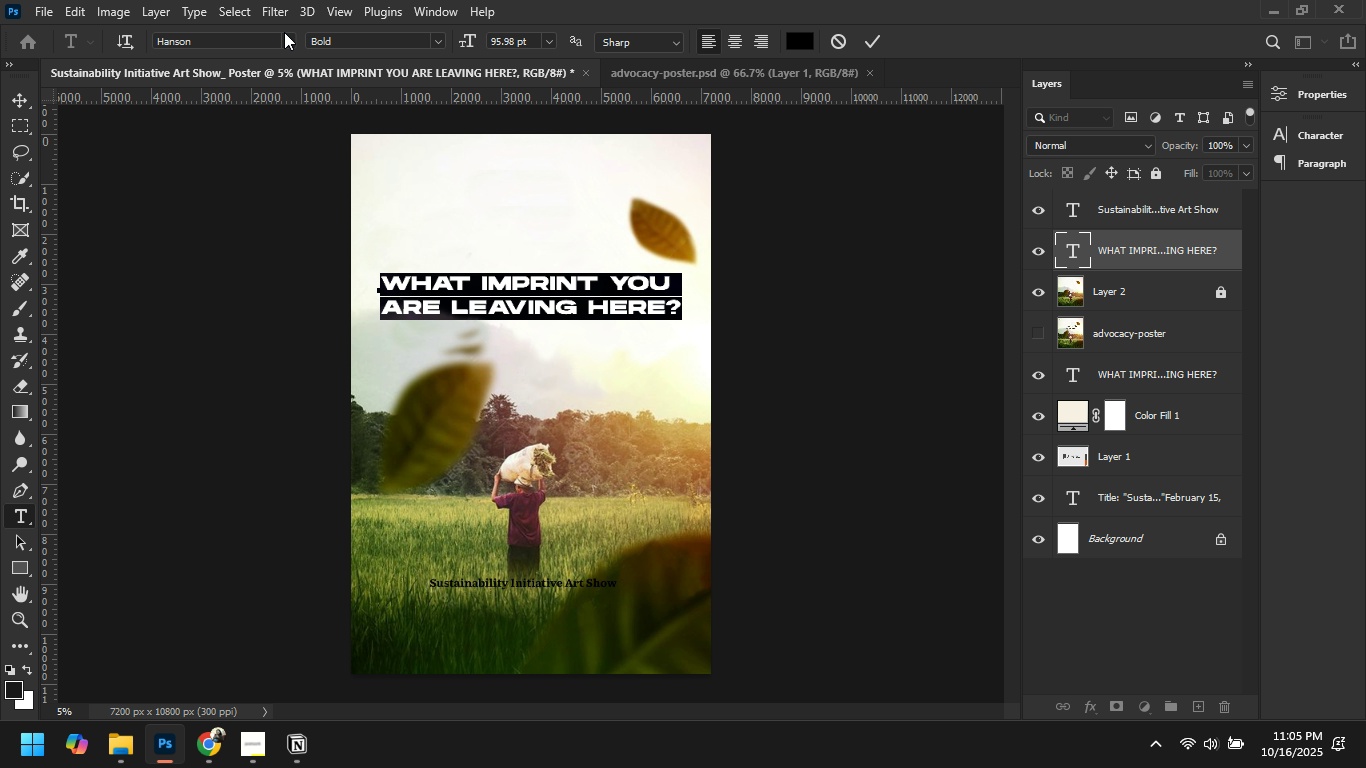 
left_click([284, 36])
 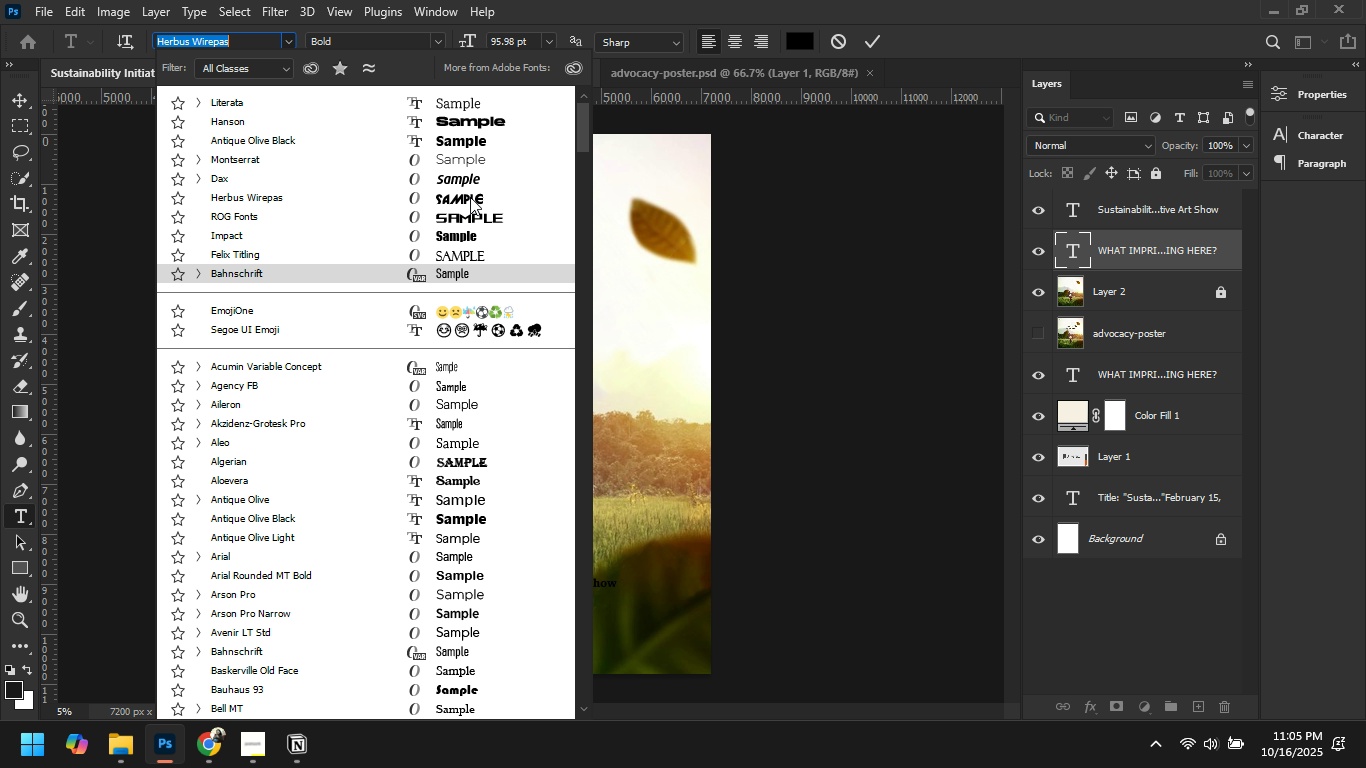 
wait(6.53)
 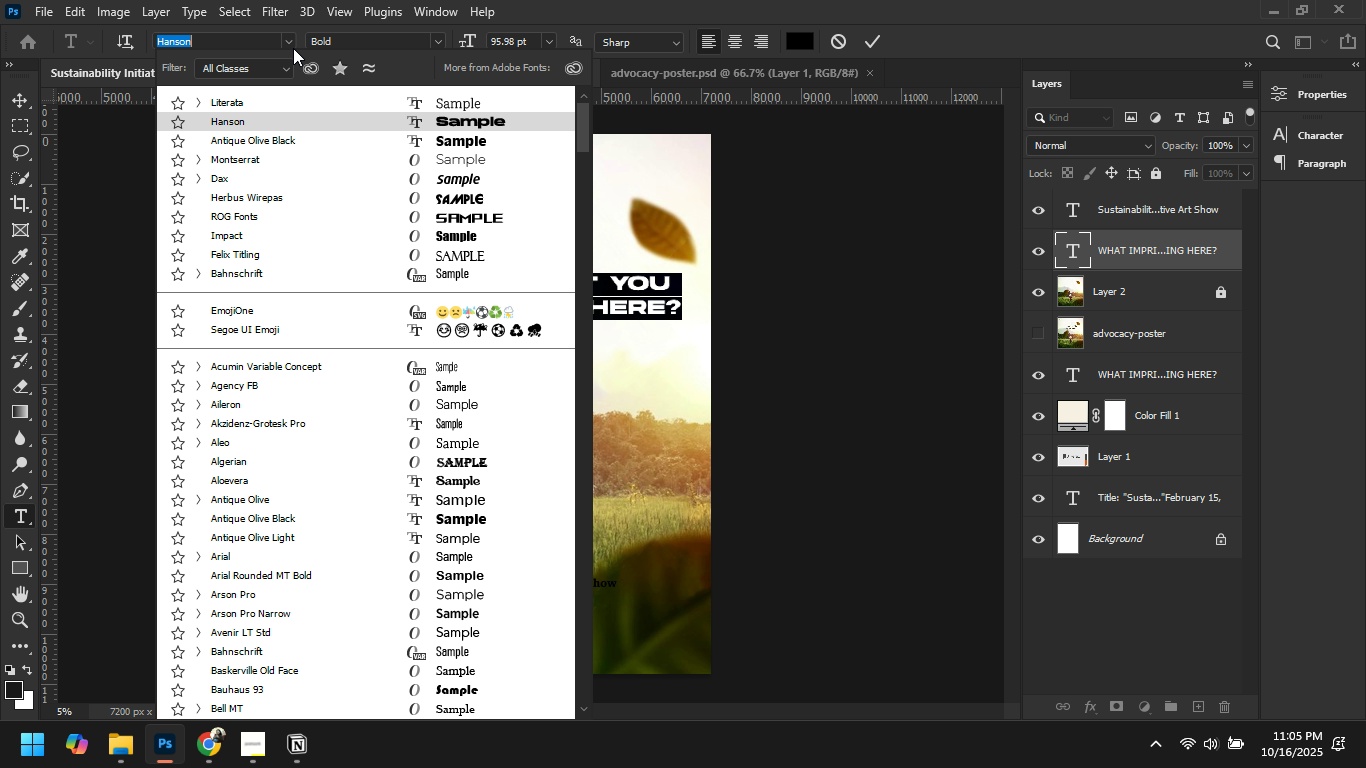 
scroll: coordinate [492, 377], scroll_direction: down, amount: 5.0
 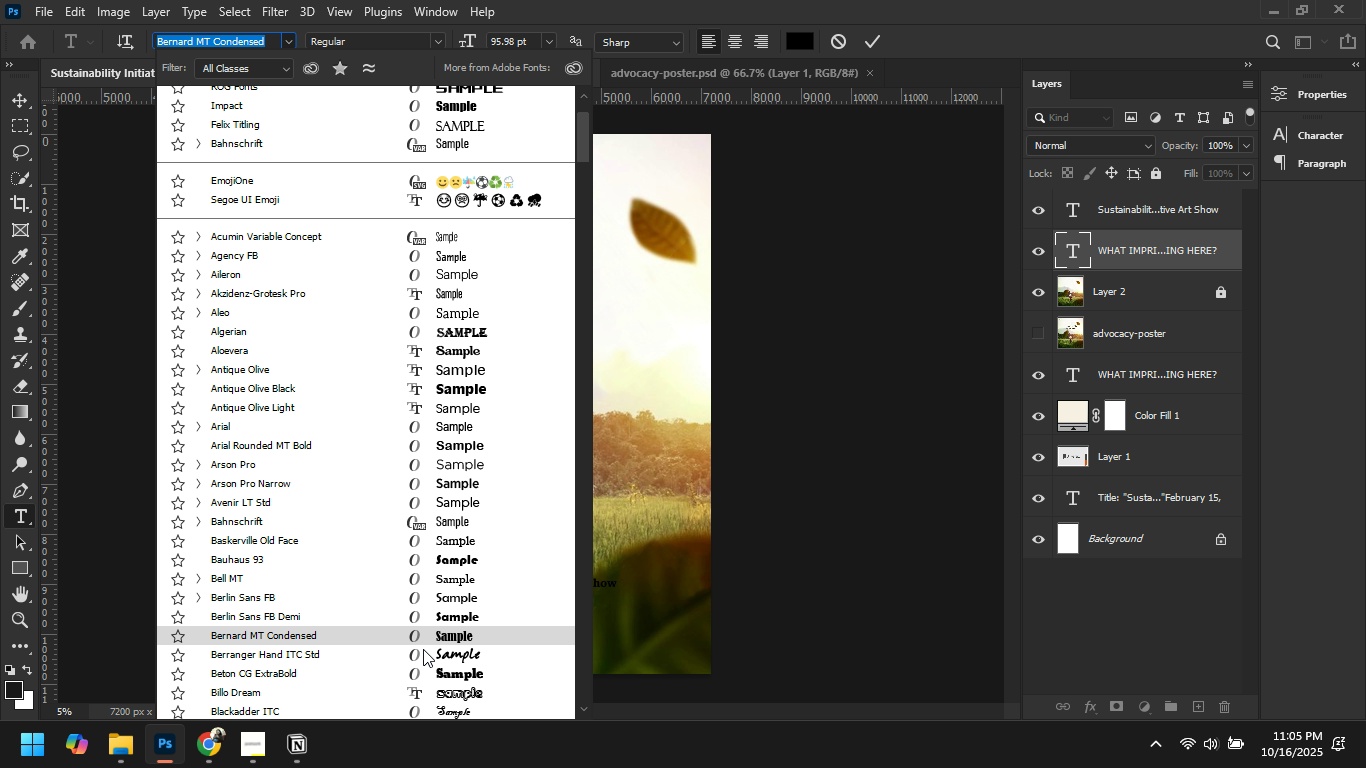 
left_click([423, 654])
 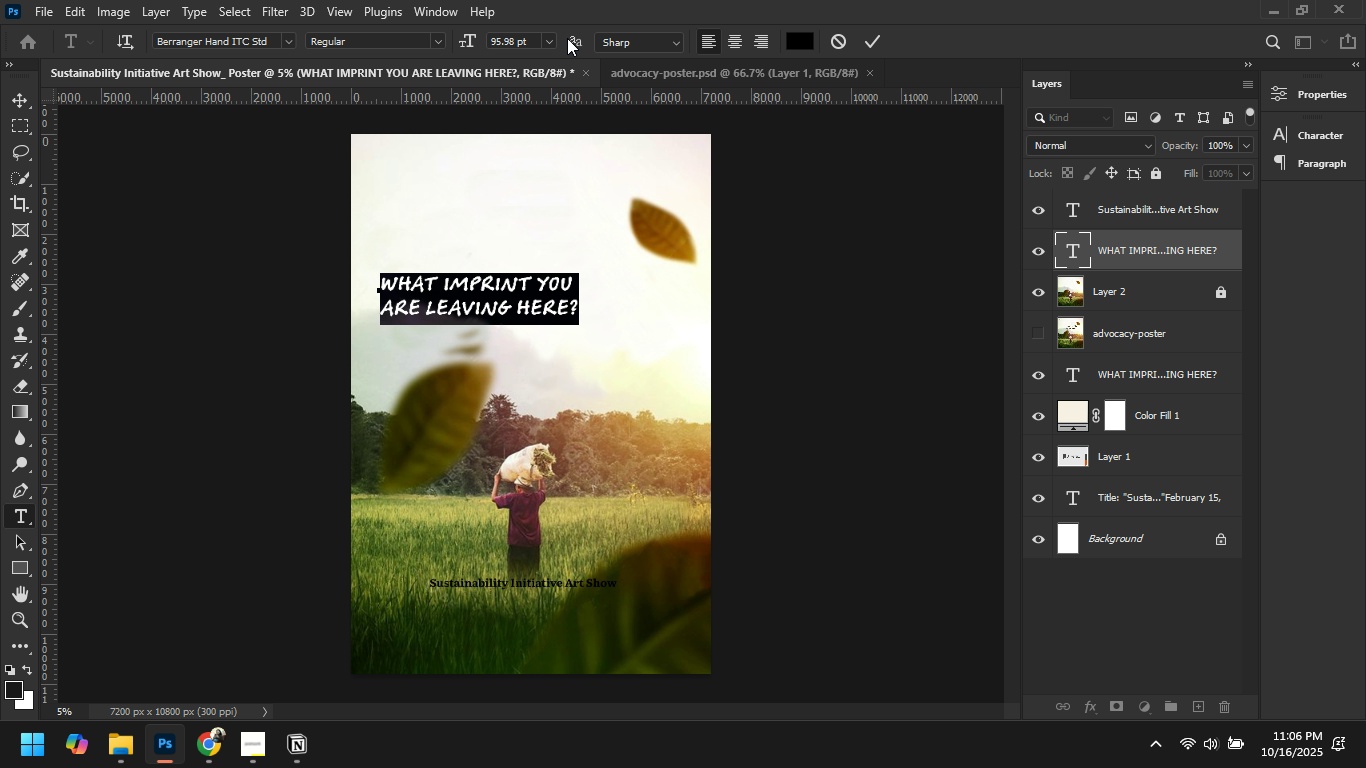 
left_click([658, 72])
 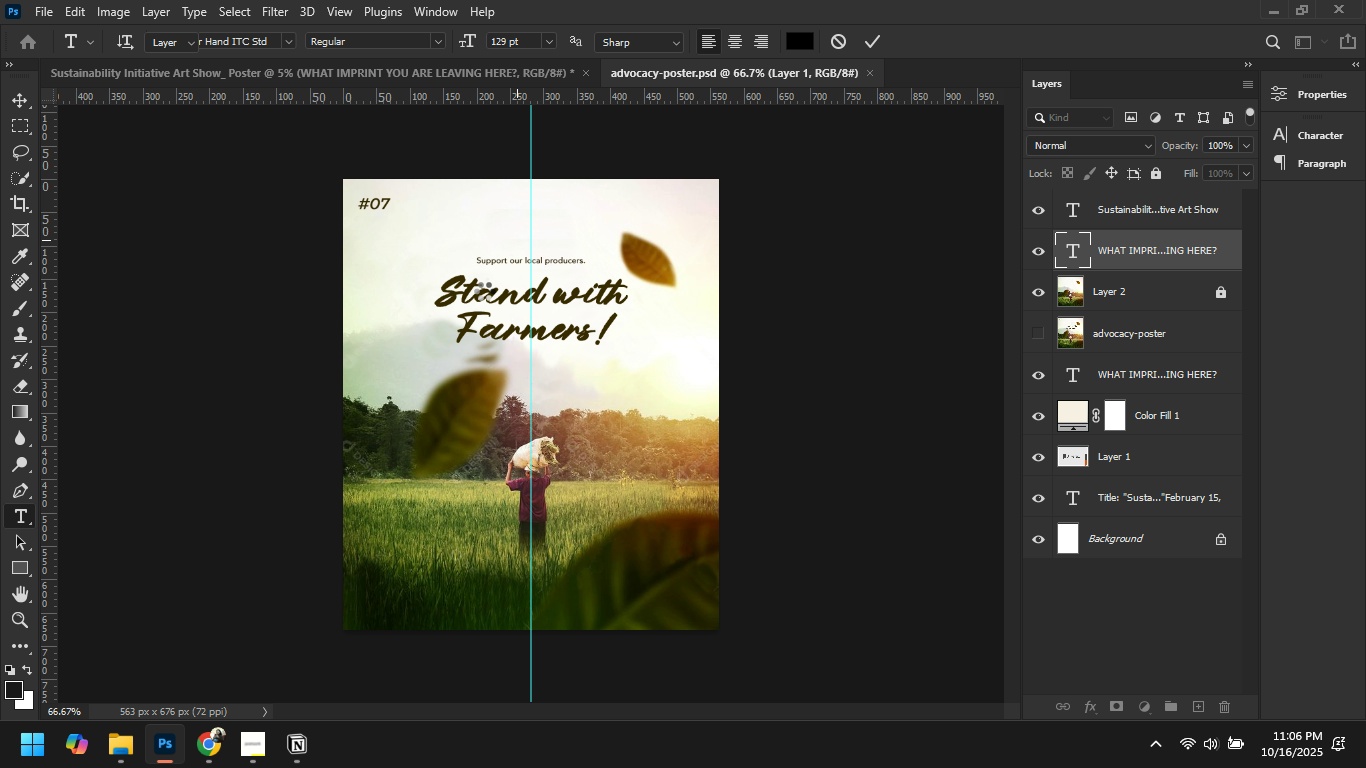 
left_click([484, 291])
 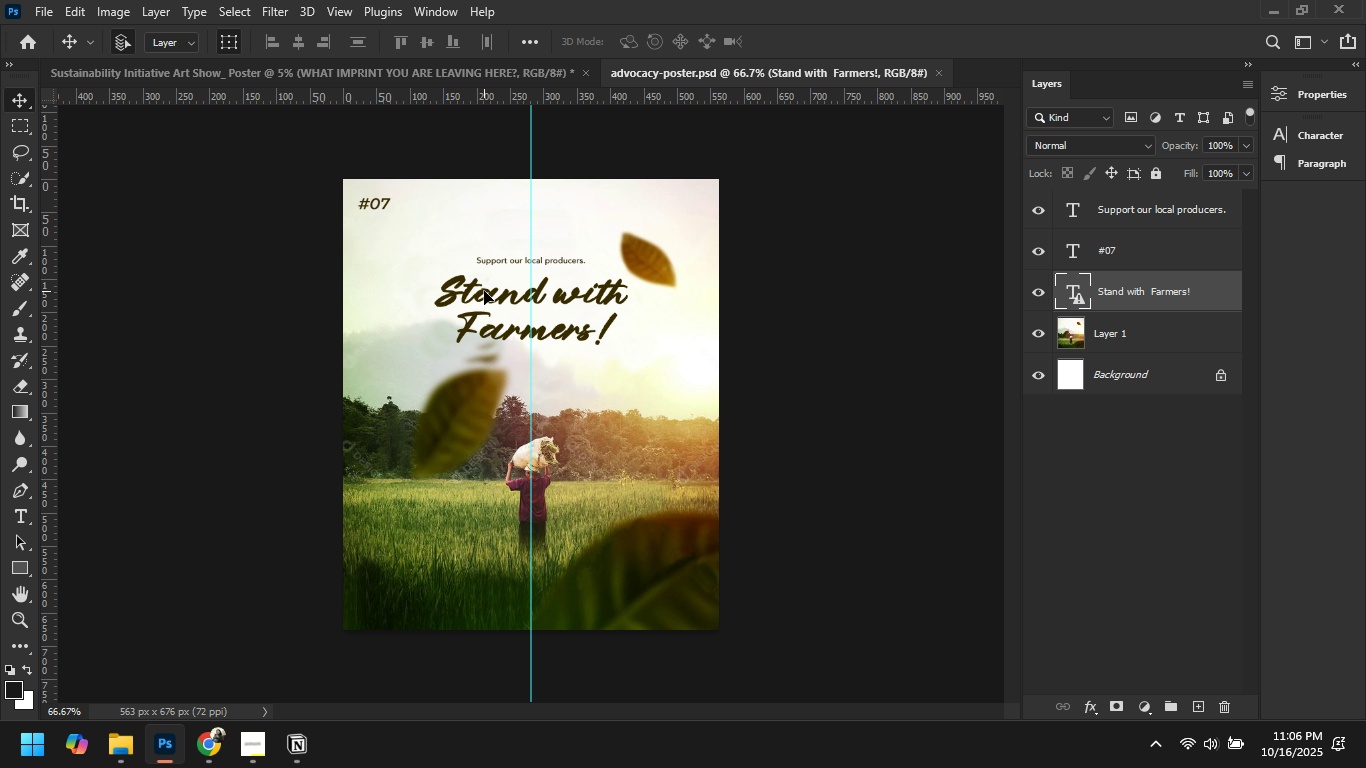 
double_click([484, 291])
 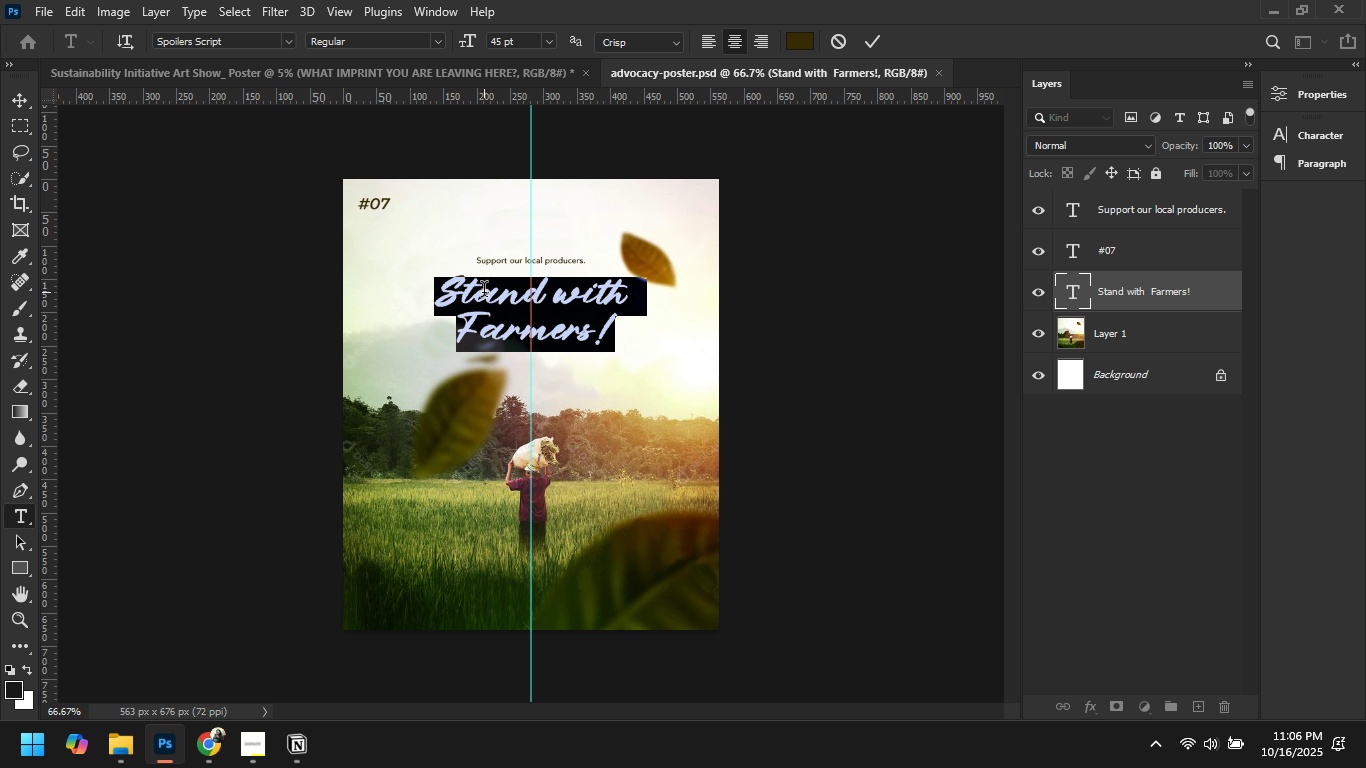 
left_click([484, 292])
 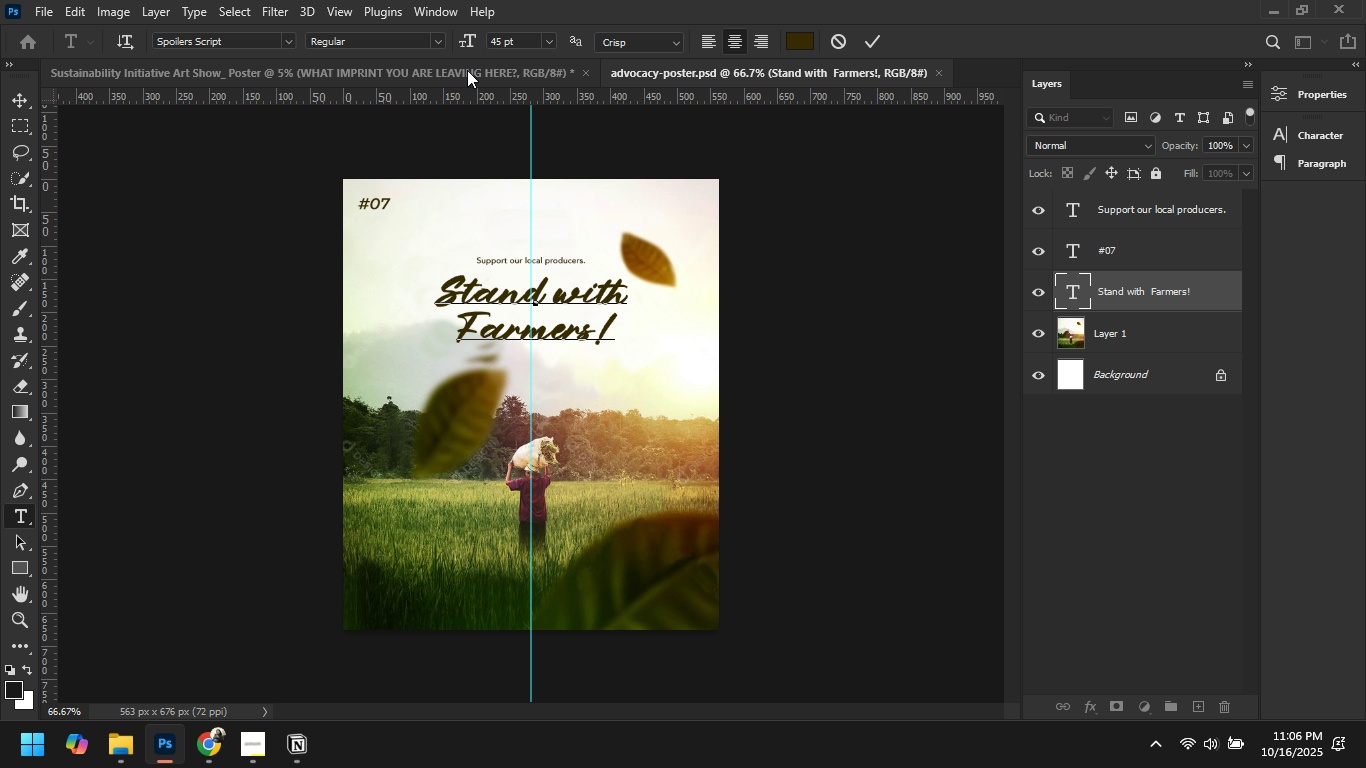 
left_click([467, 70])
 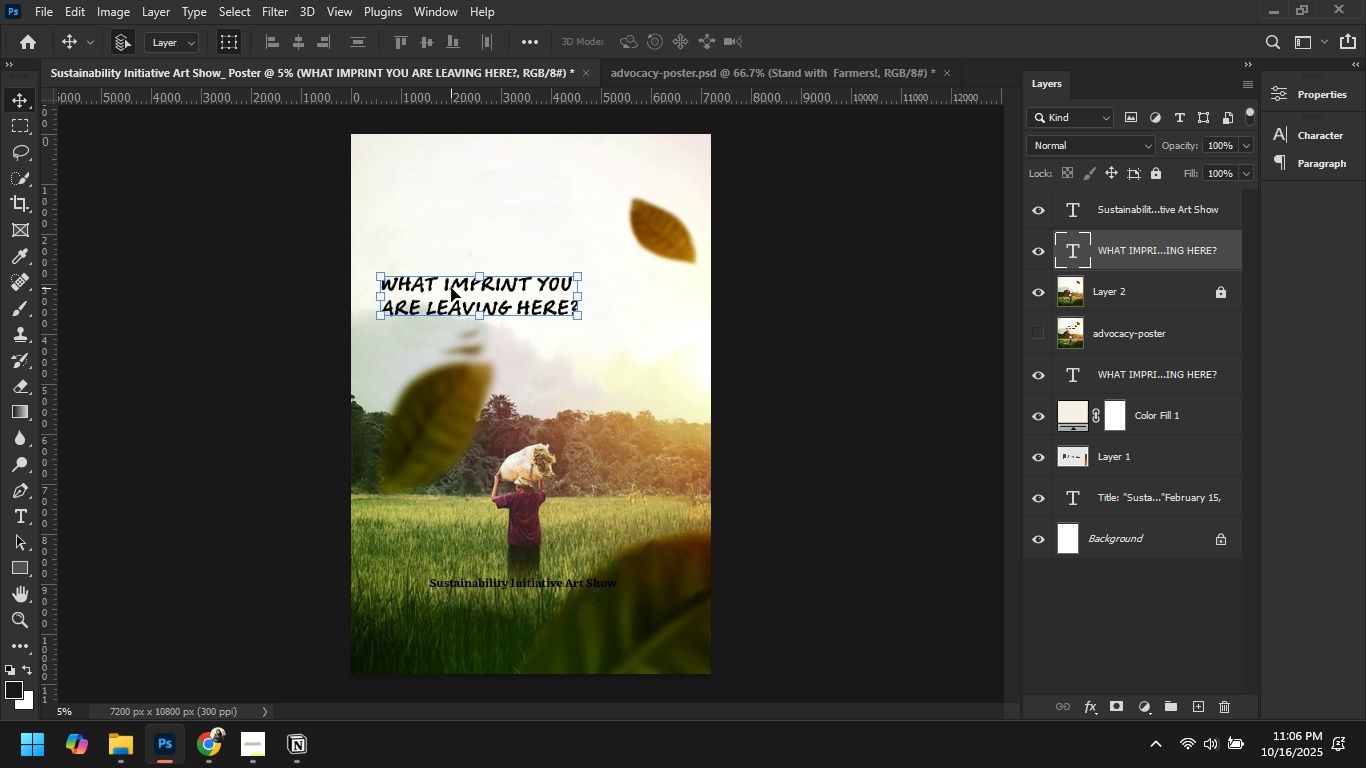 
double_click([451, 288])
 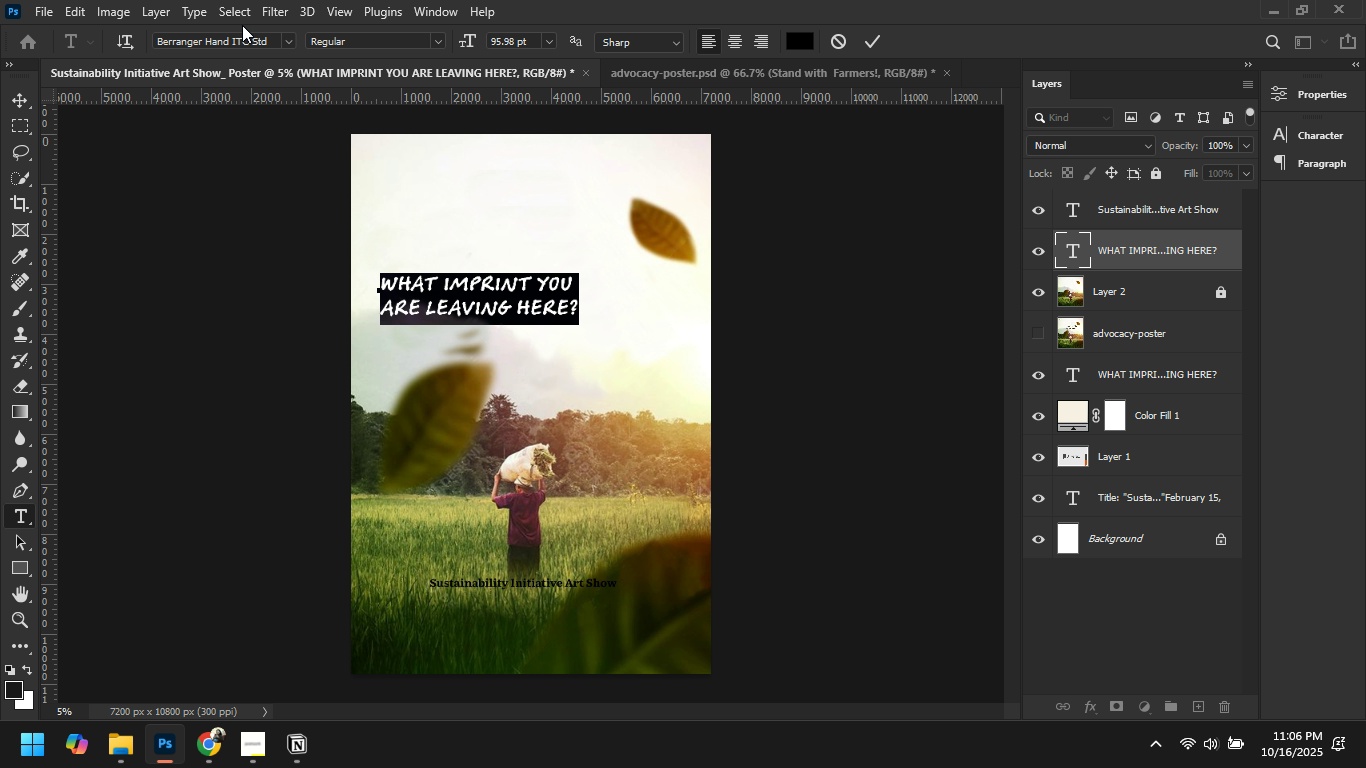 
double_click([238, 49])
 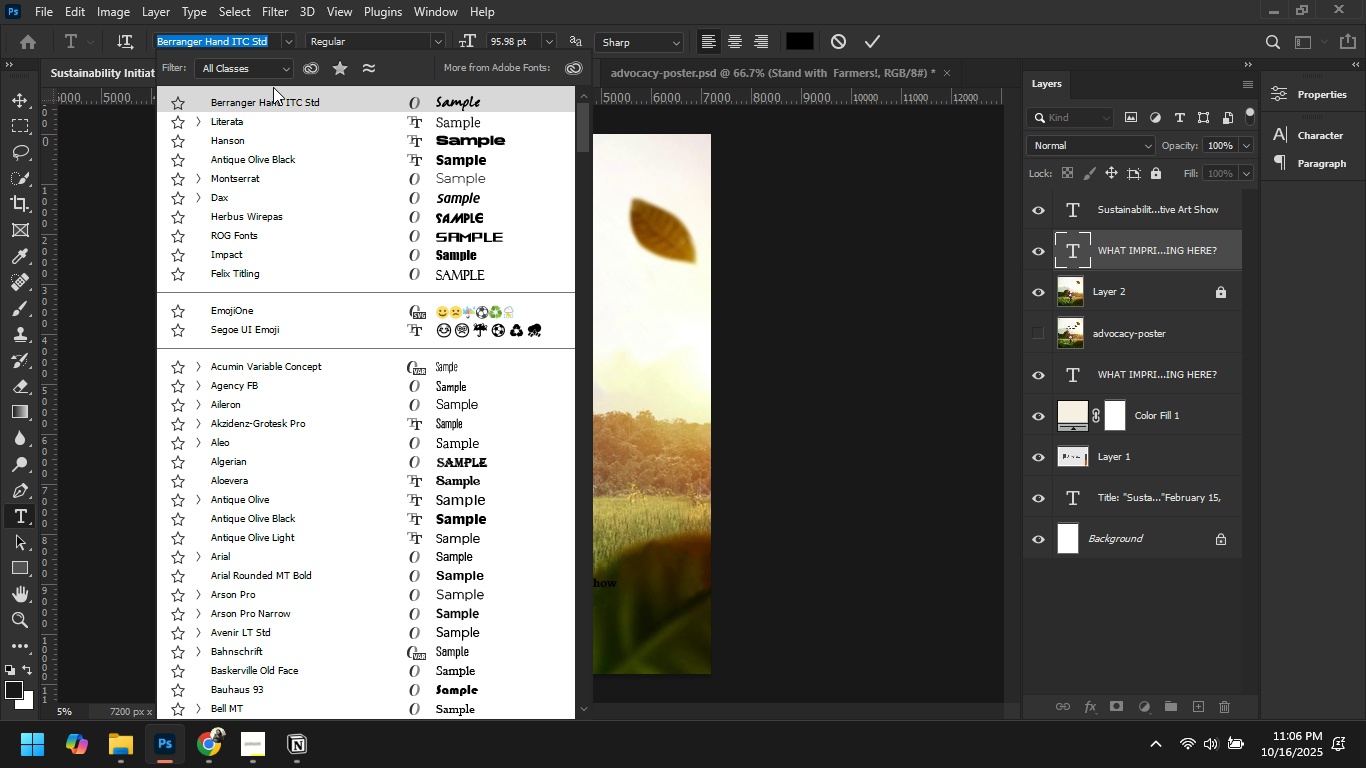 
type(spoi)
 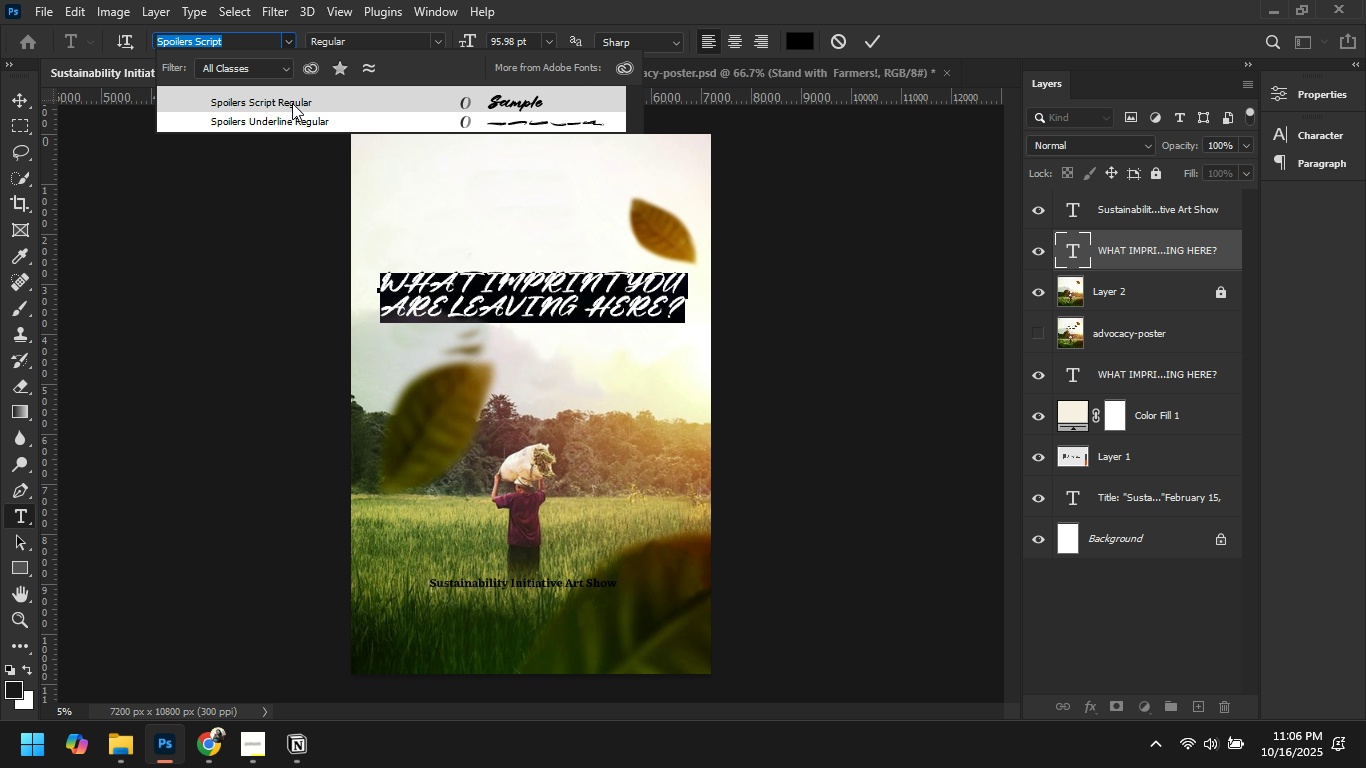 
left_click([299, 98])
 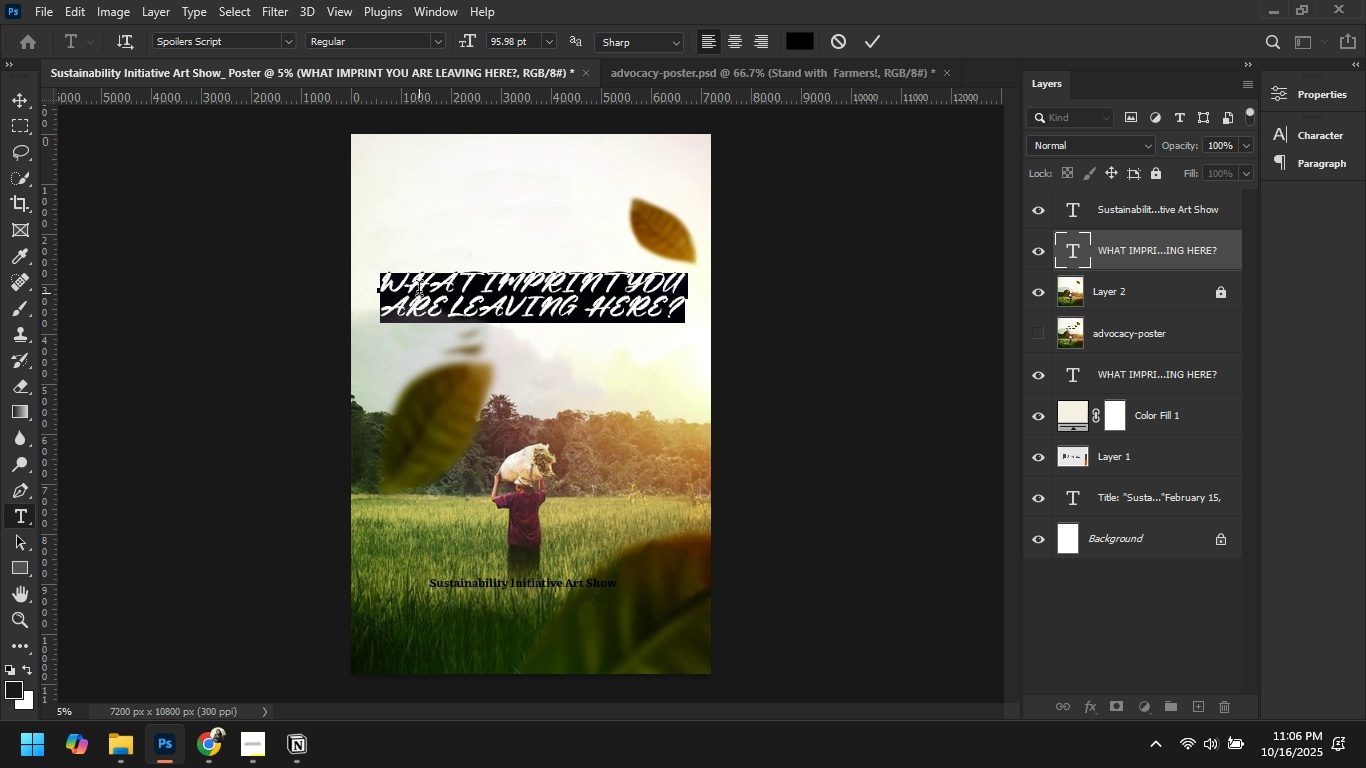 
left_click([421, 285])
 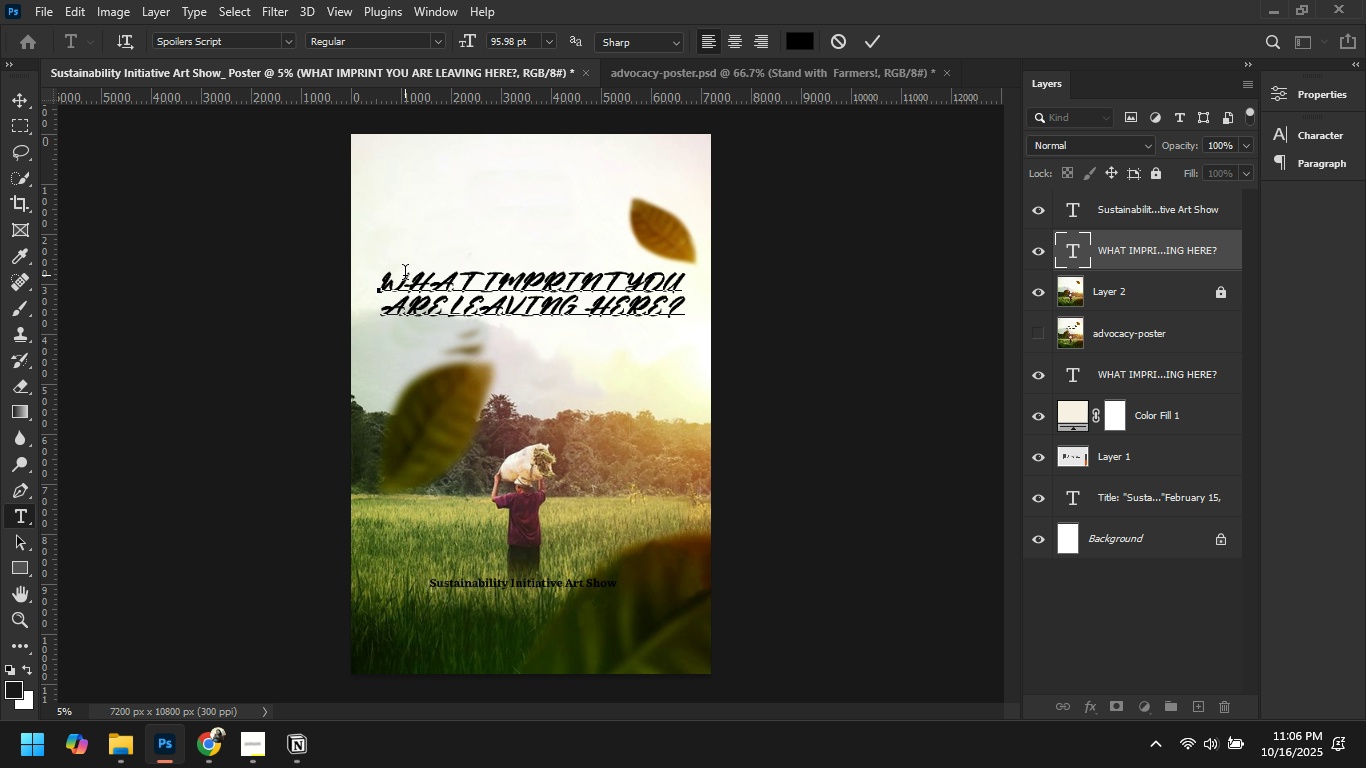 
left_click_drag(start_coordinate=[404, 278], to_coordinate=[468, 280])
 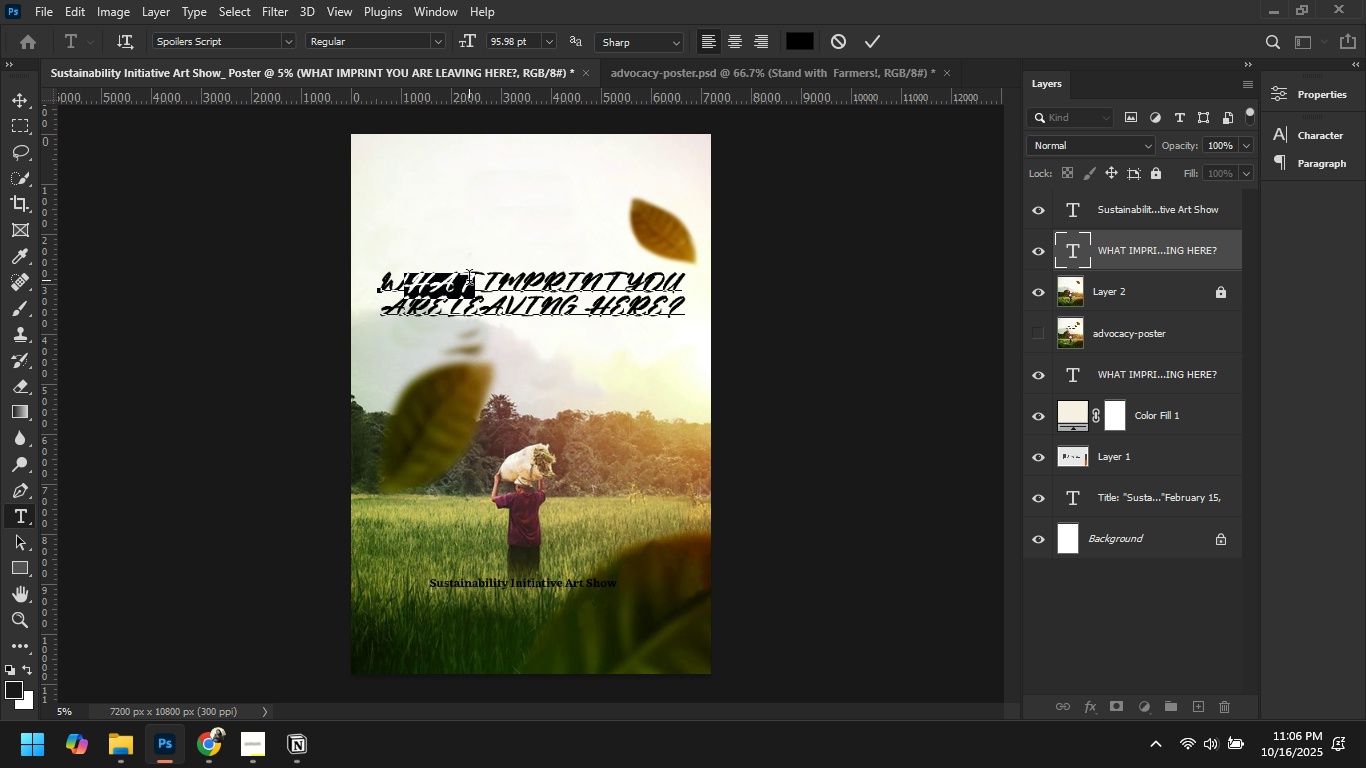 
type(hat)
 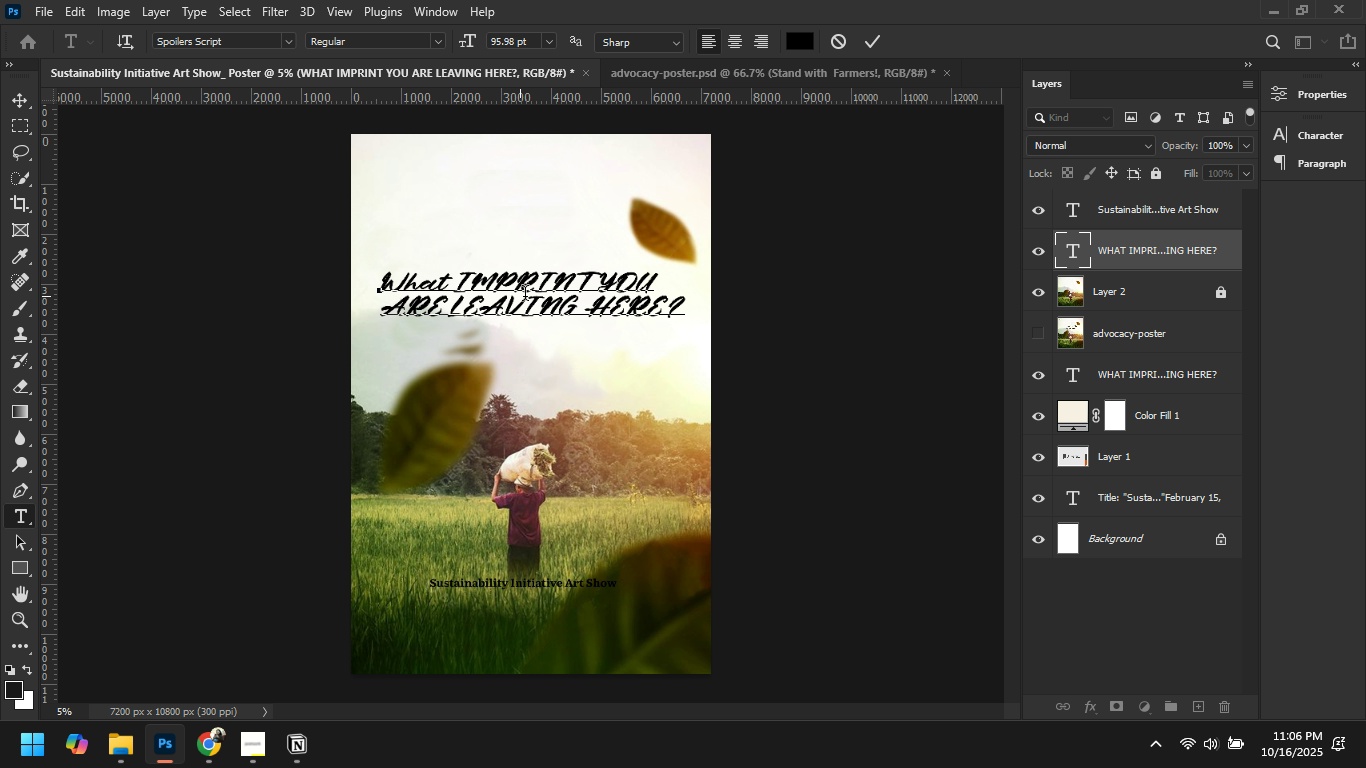 
left_click([540, 293])
 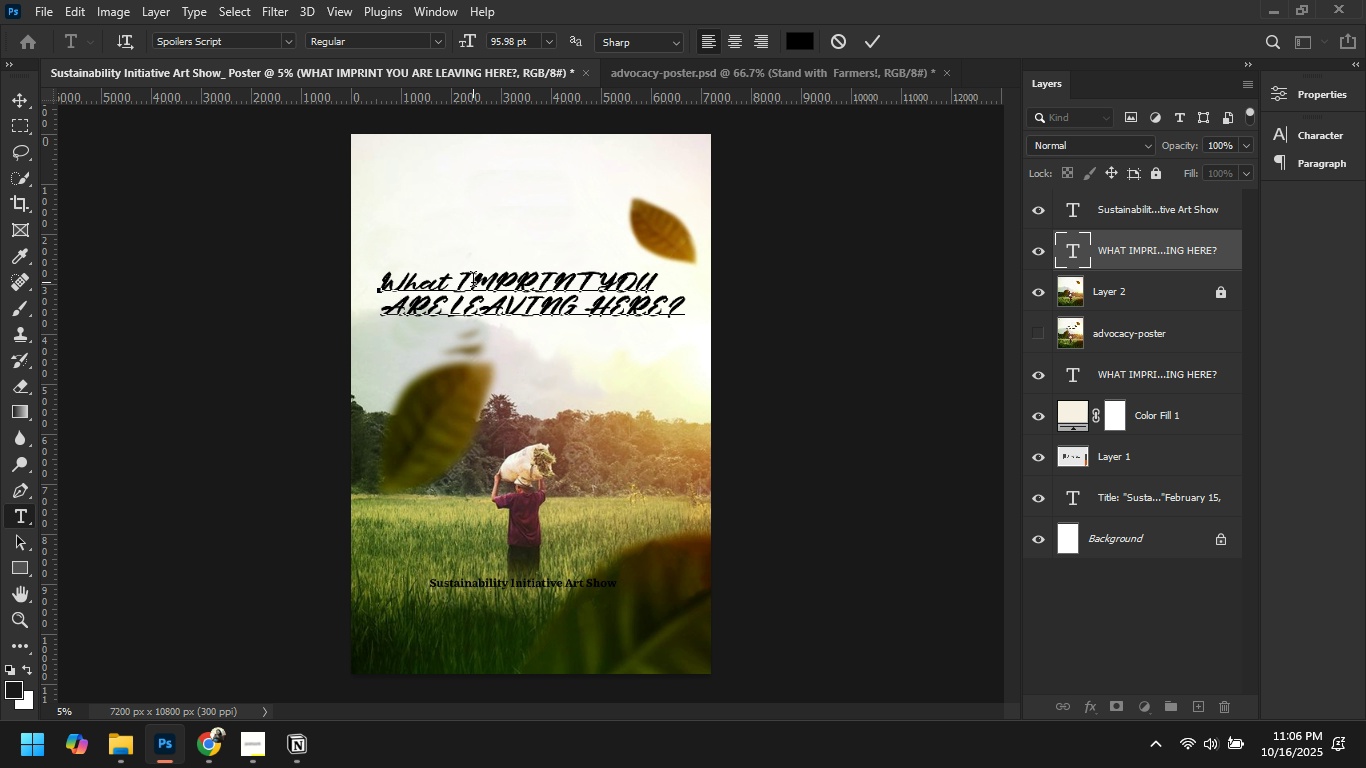 
left_click_drag(start_coordinate=[473, 282], to_coordinate=[587, 289])
 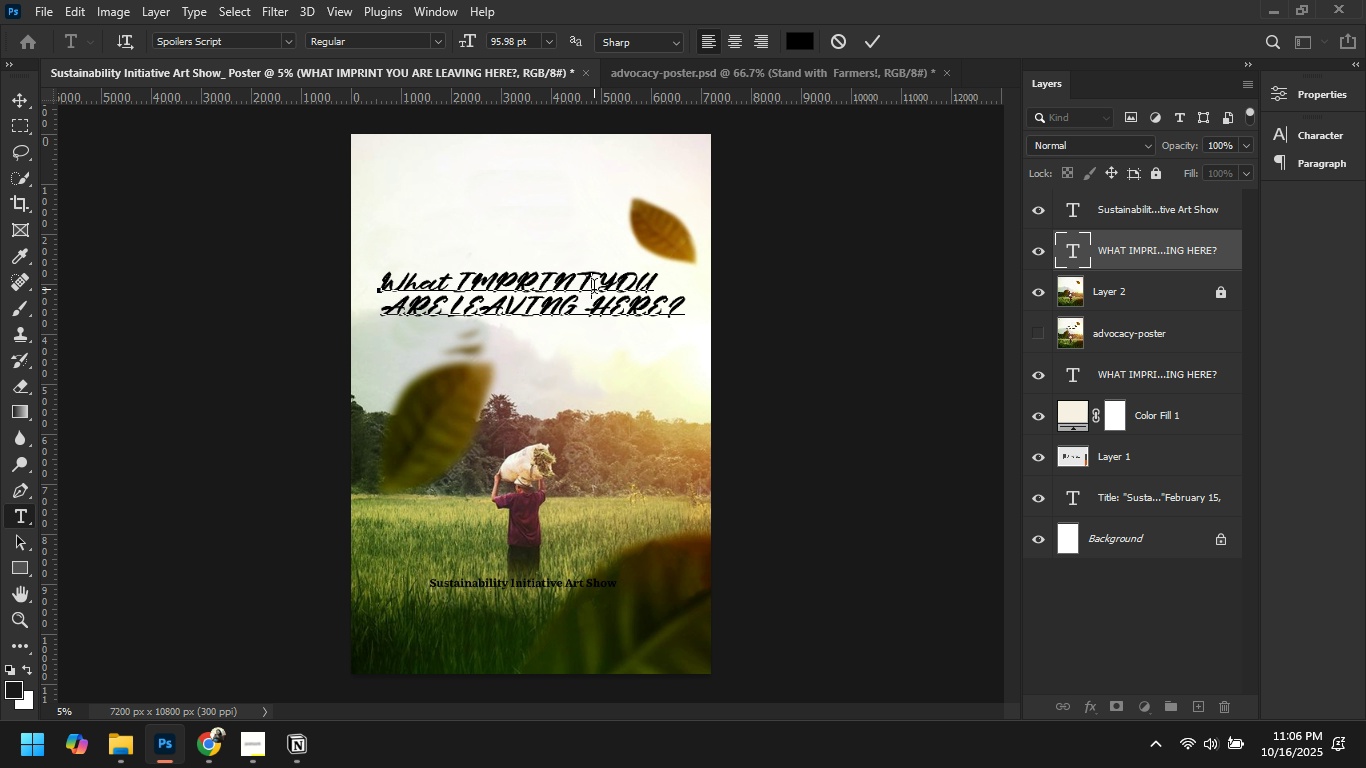 
left_click([594, 289])
 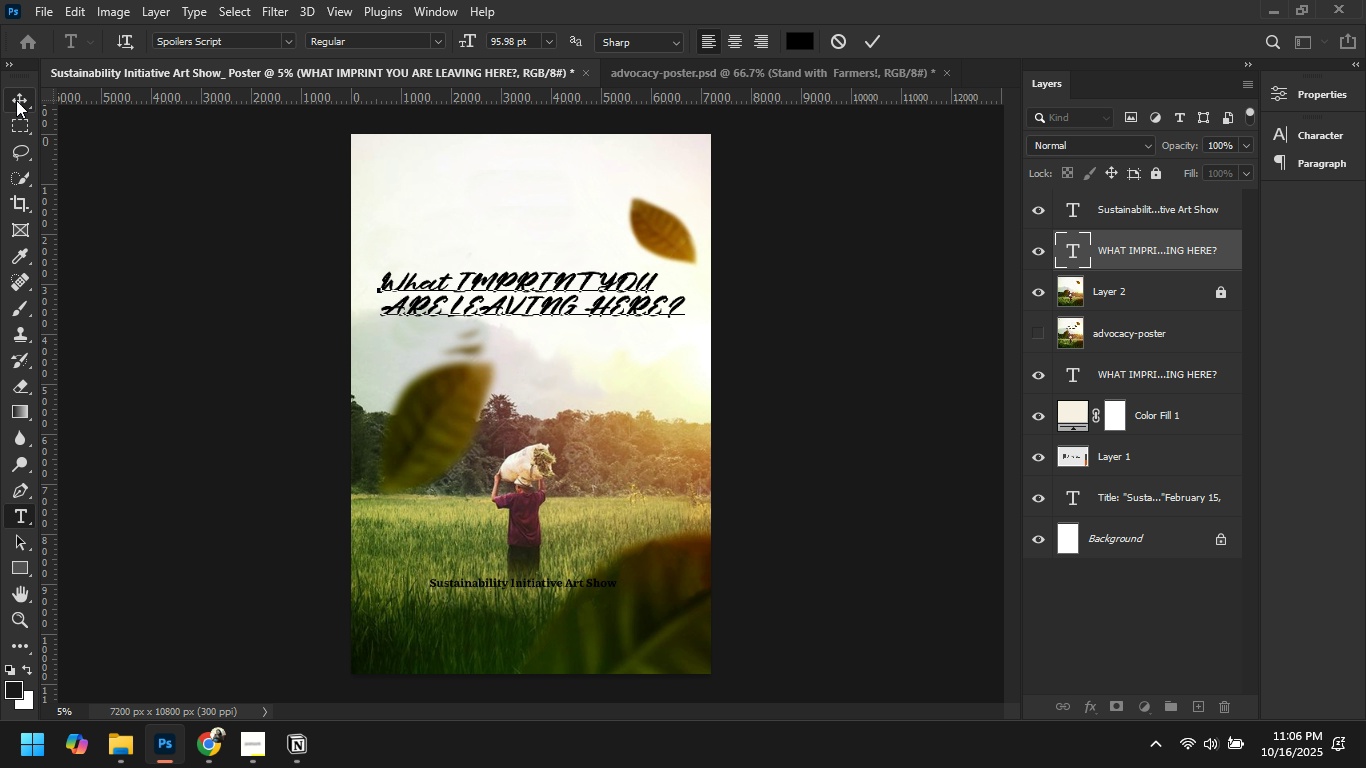 
left_click([17, 97])
 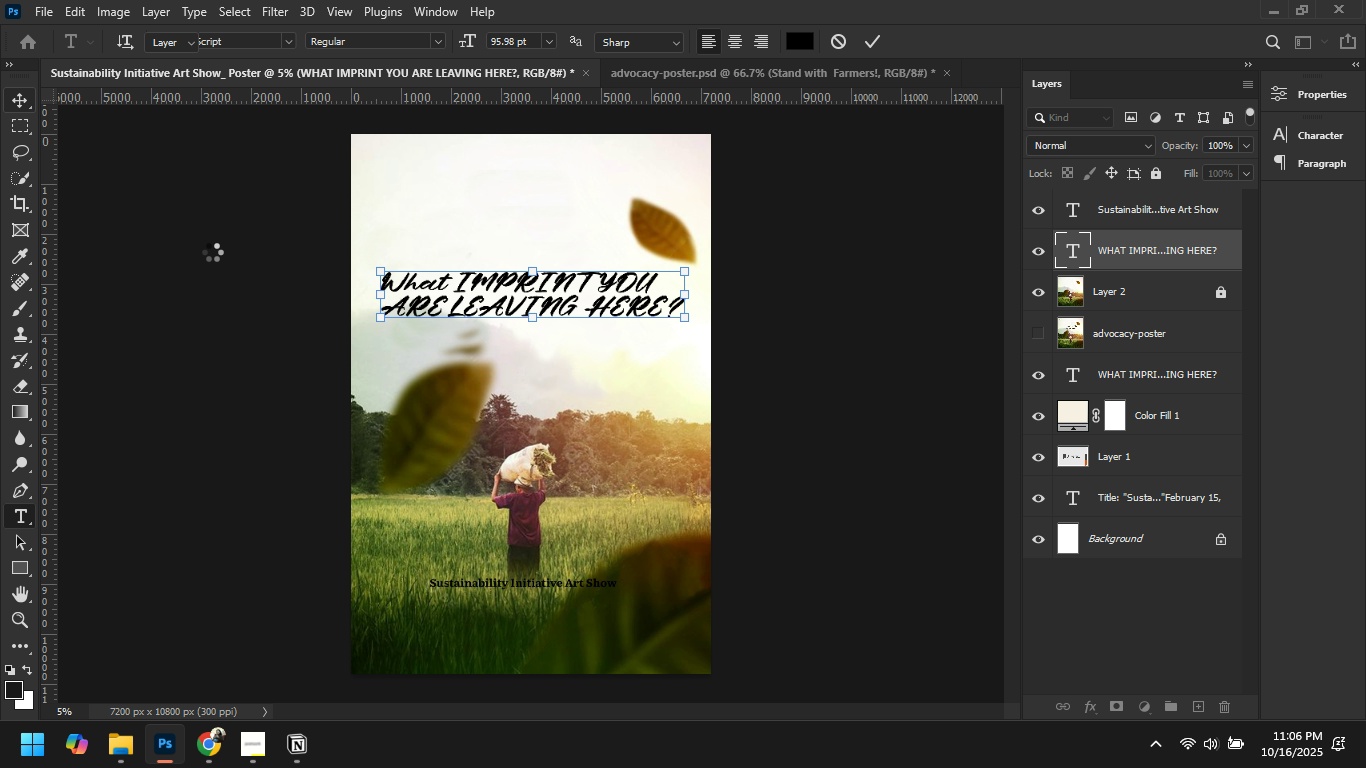 
left_click([212, 252])
 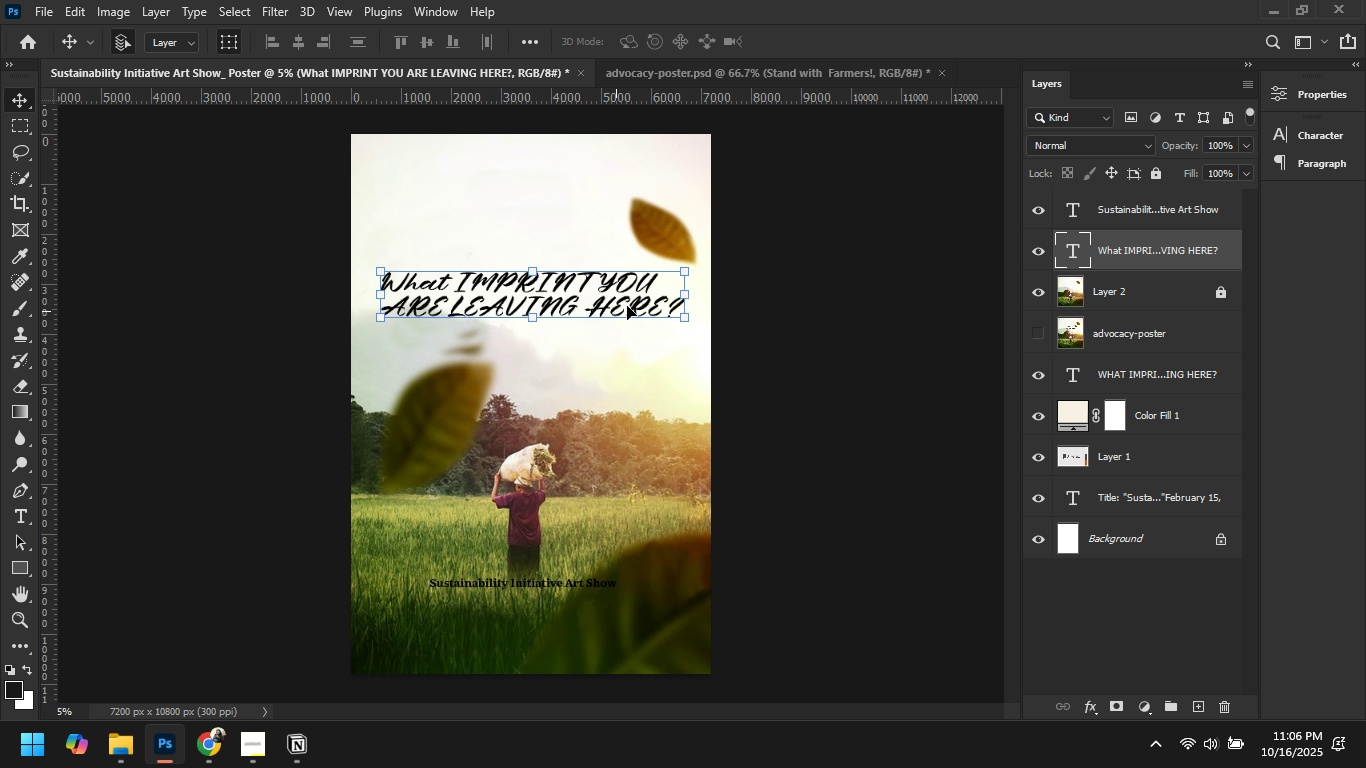 
left_click([814, 280])
 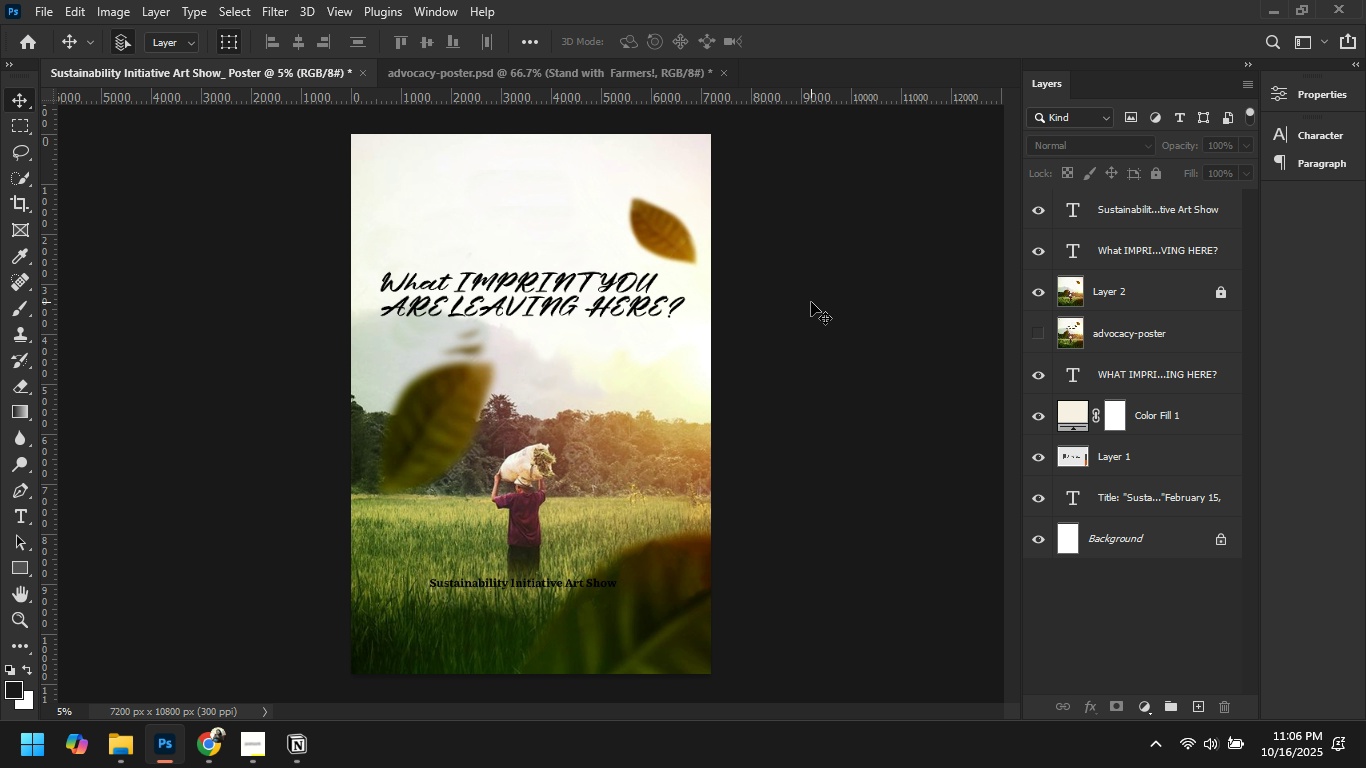 
key(Control+Z)
 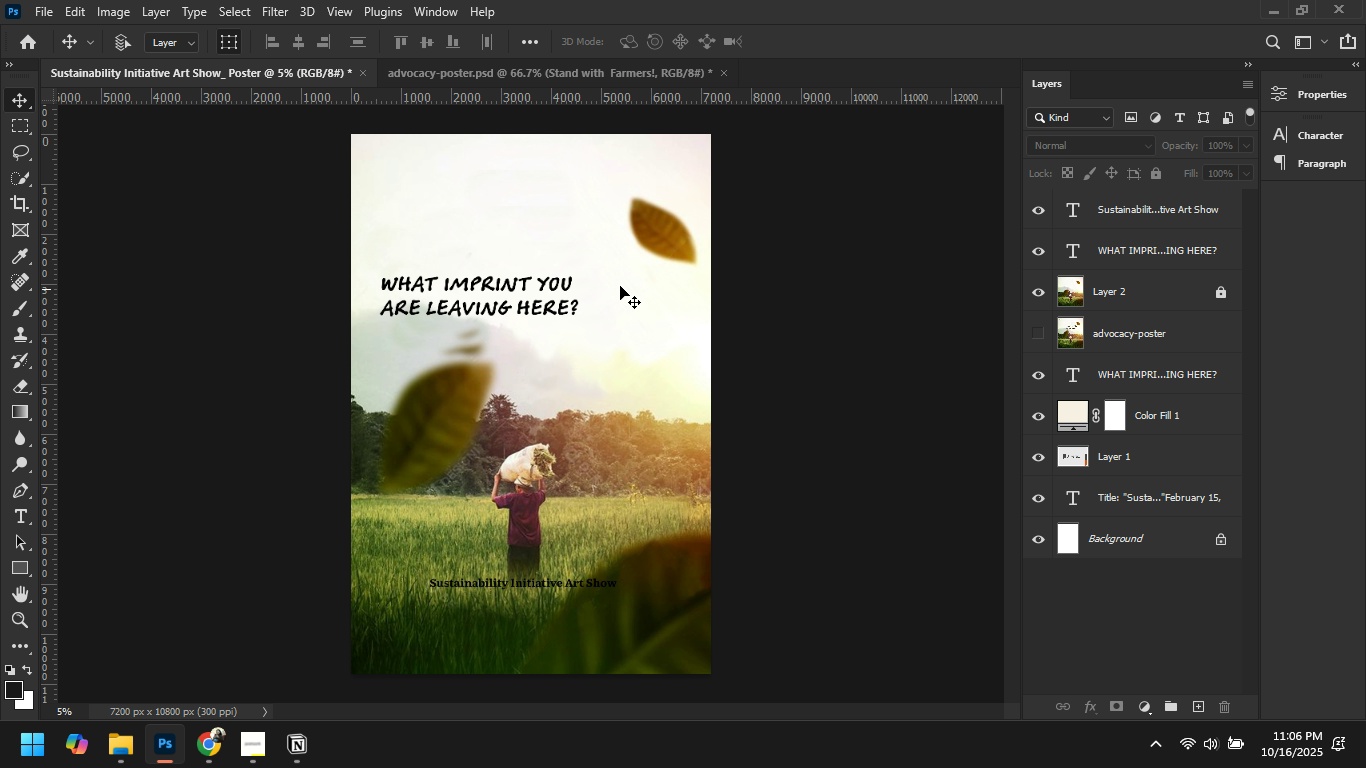 
left_click([481, 282])
 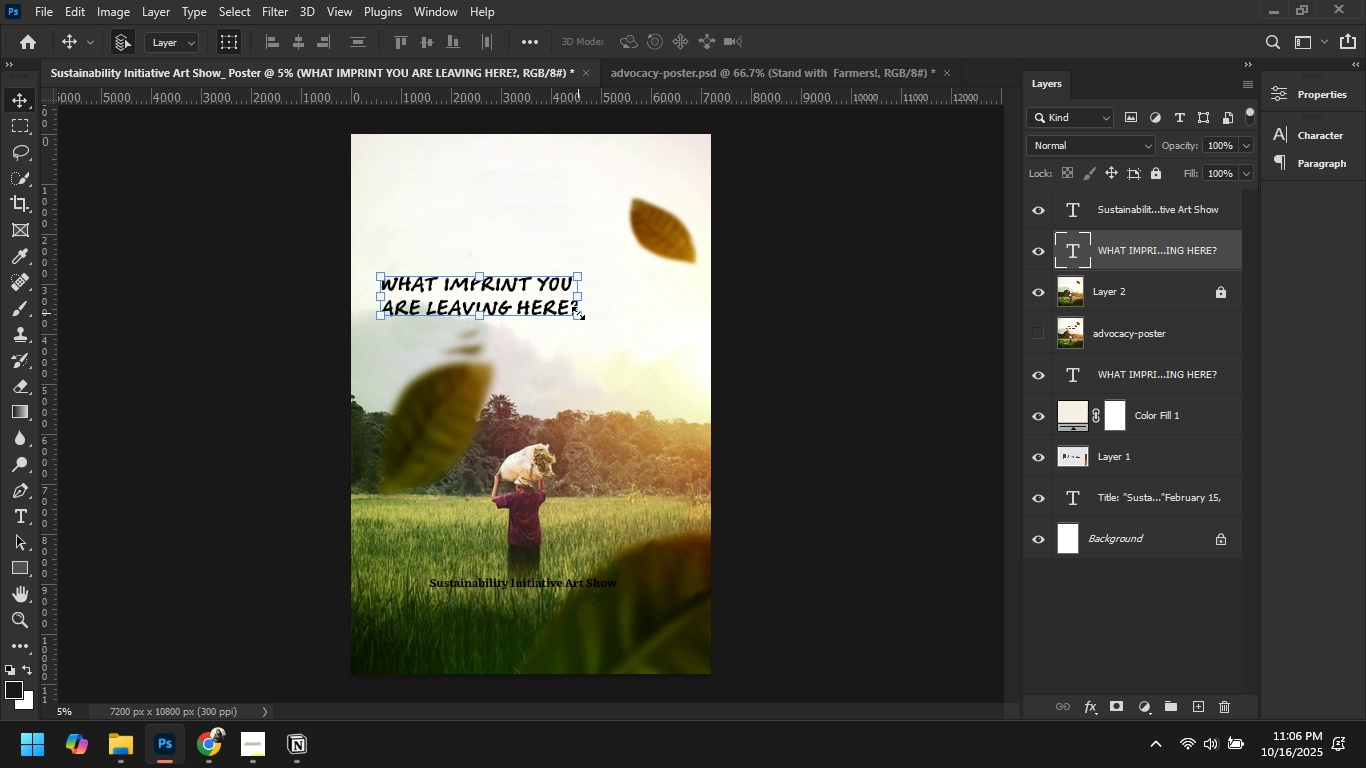 
left_click_drag(start_coordinate=[578, 315], to_coordinate=[643, 349])
 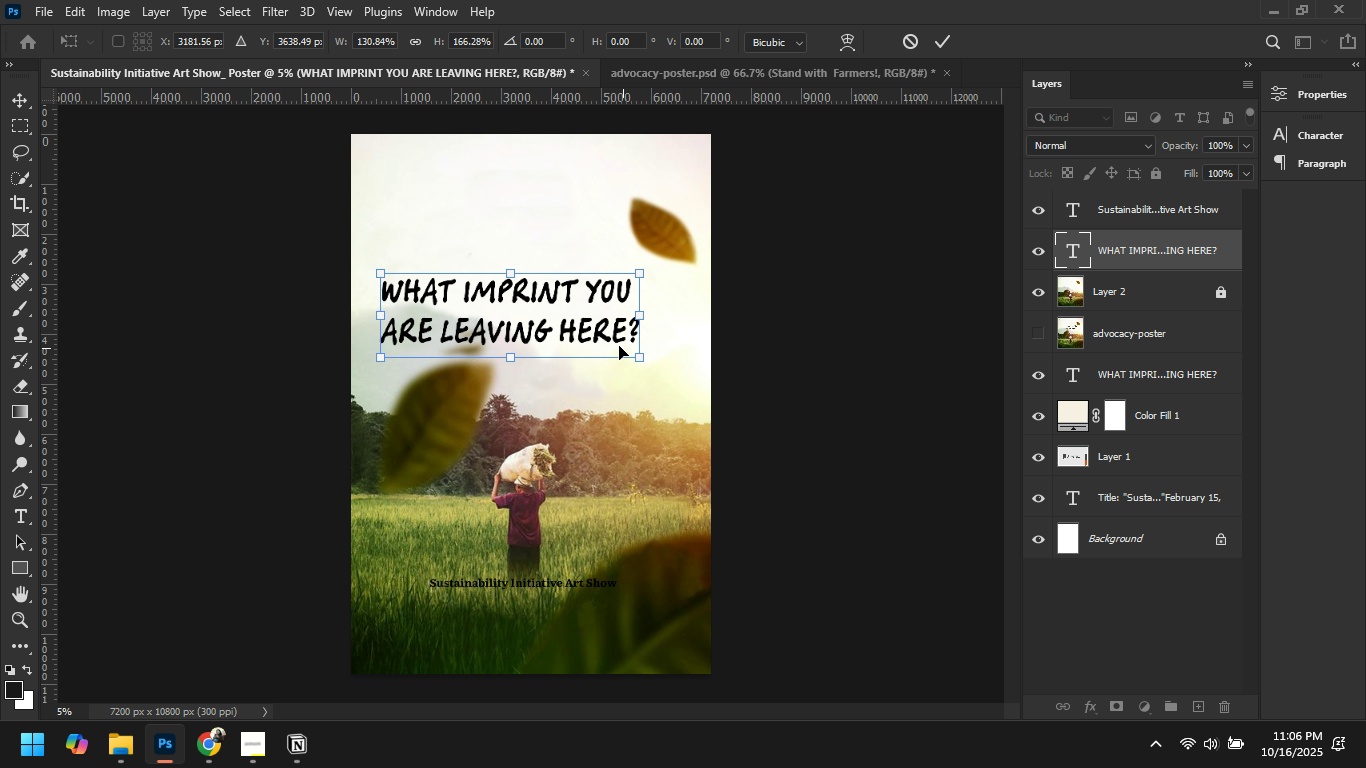 
left_click_drag(start_coordinate=[591, 330], to_coordinate=[601, 314])
 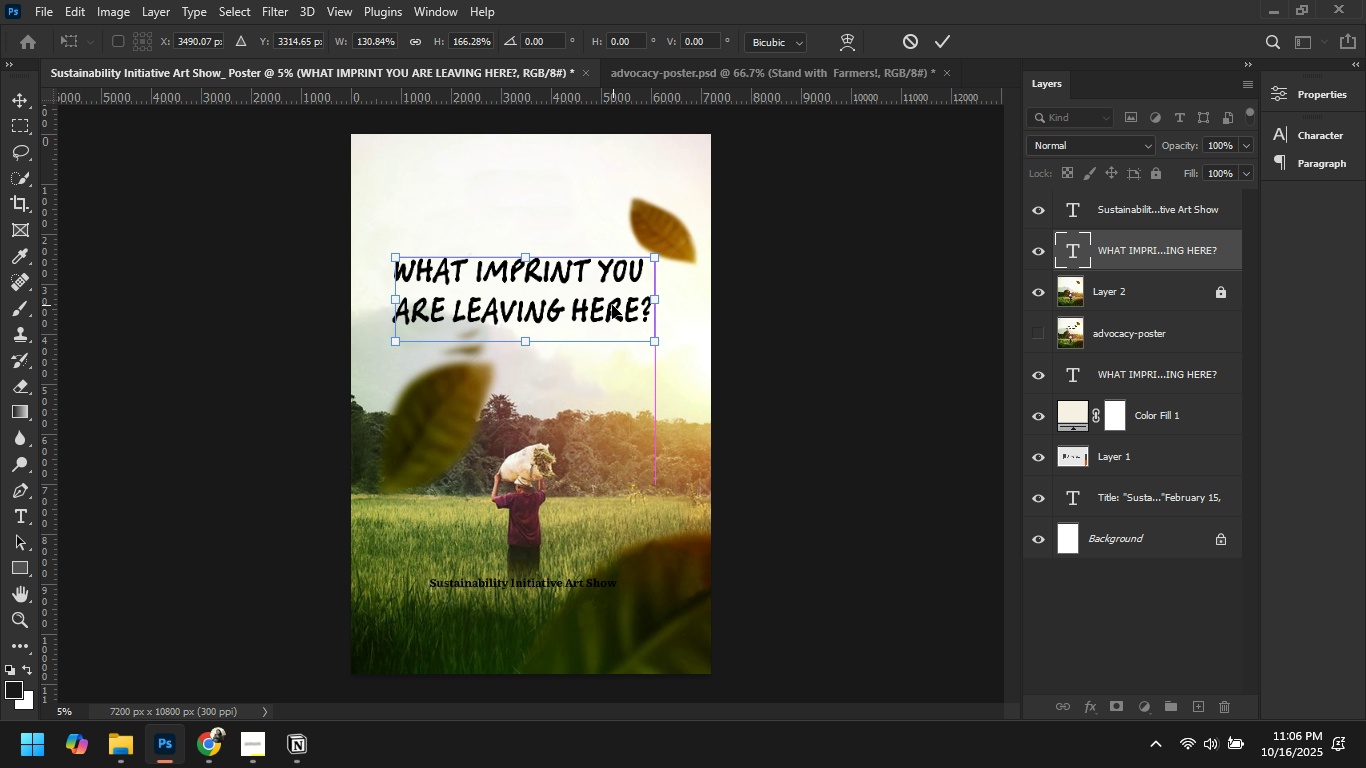 
left_click_drag(start_coordinate=[595, 309], to_coordinate=[602, 319])
 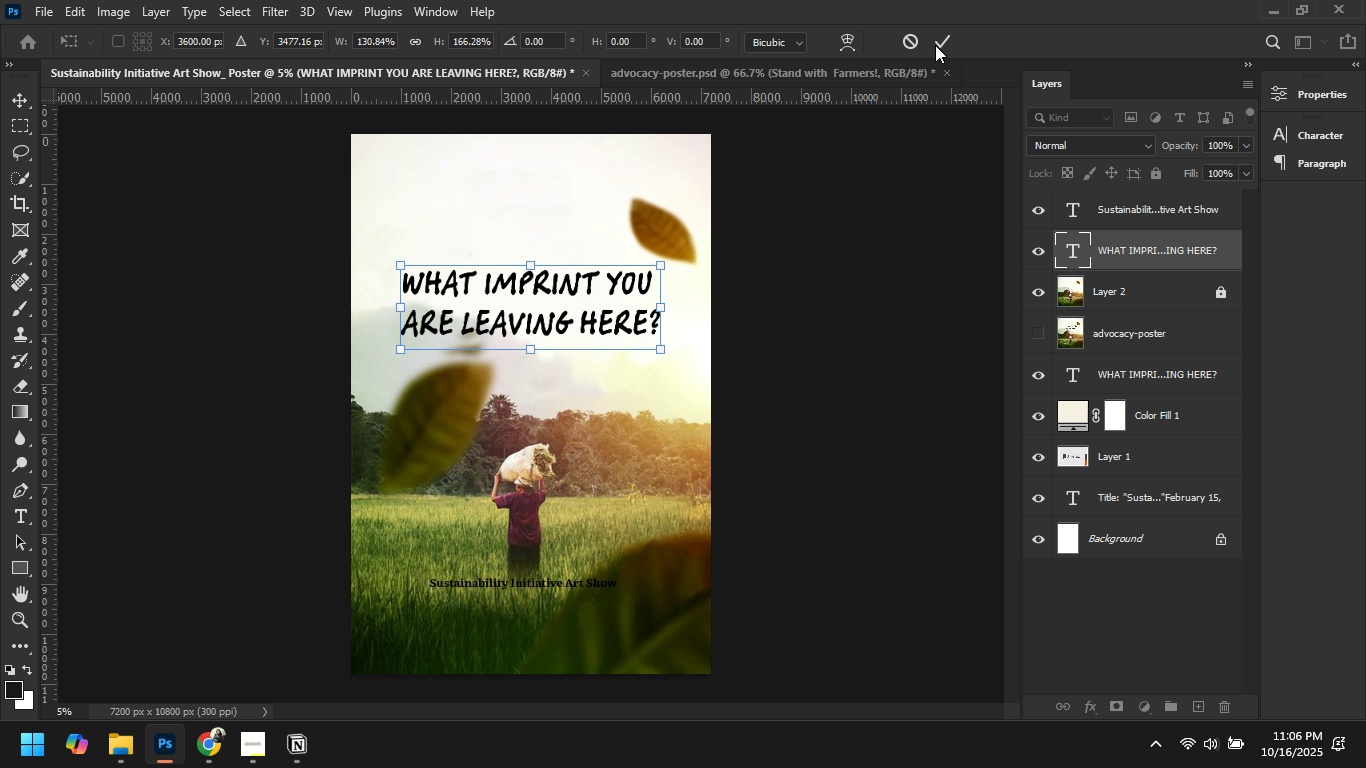 
left_click([936, 44])
 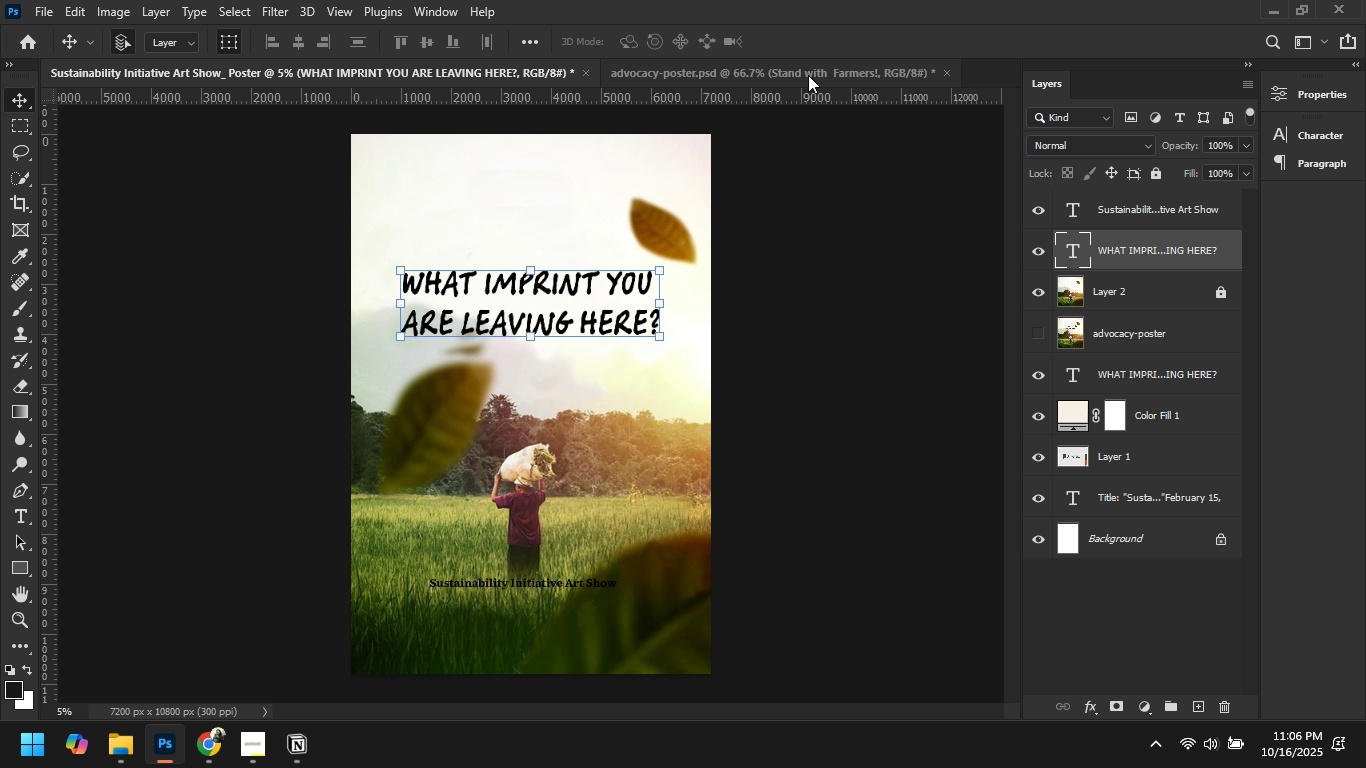 
left_click([808, 75])
 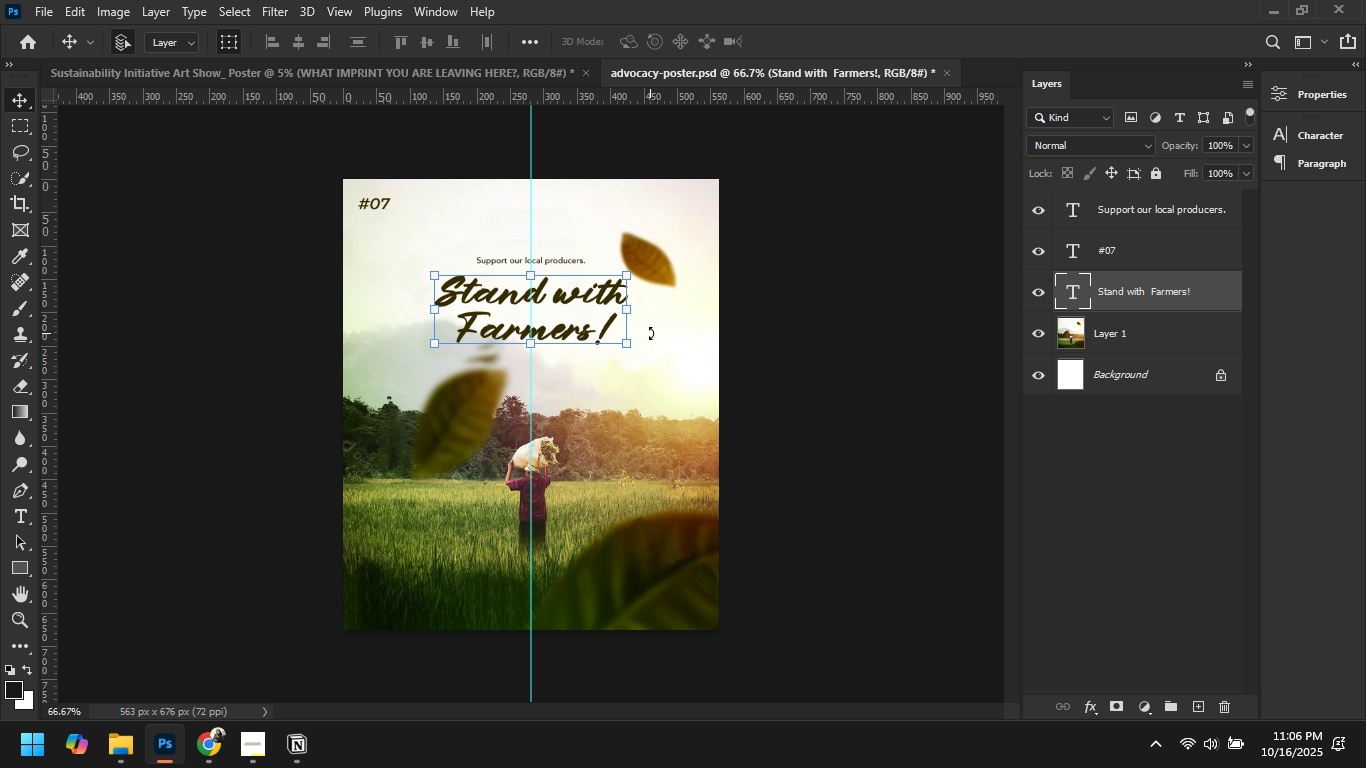 
left_click([817, 361])
 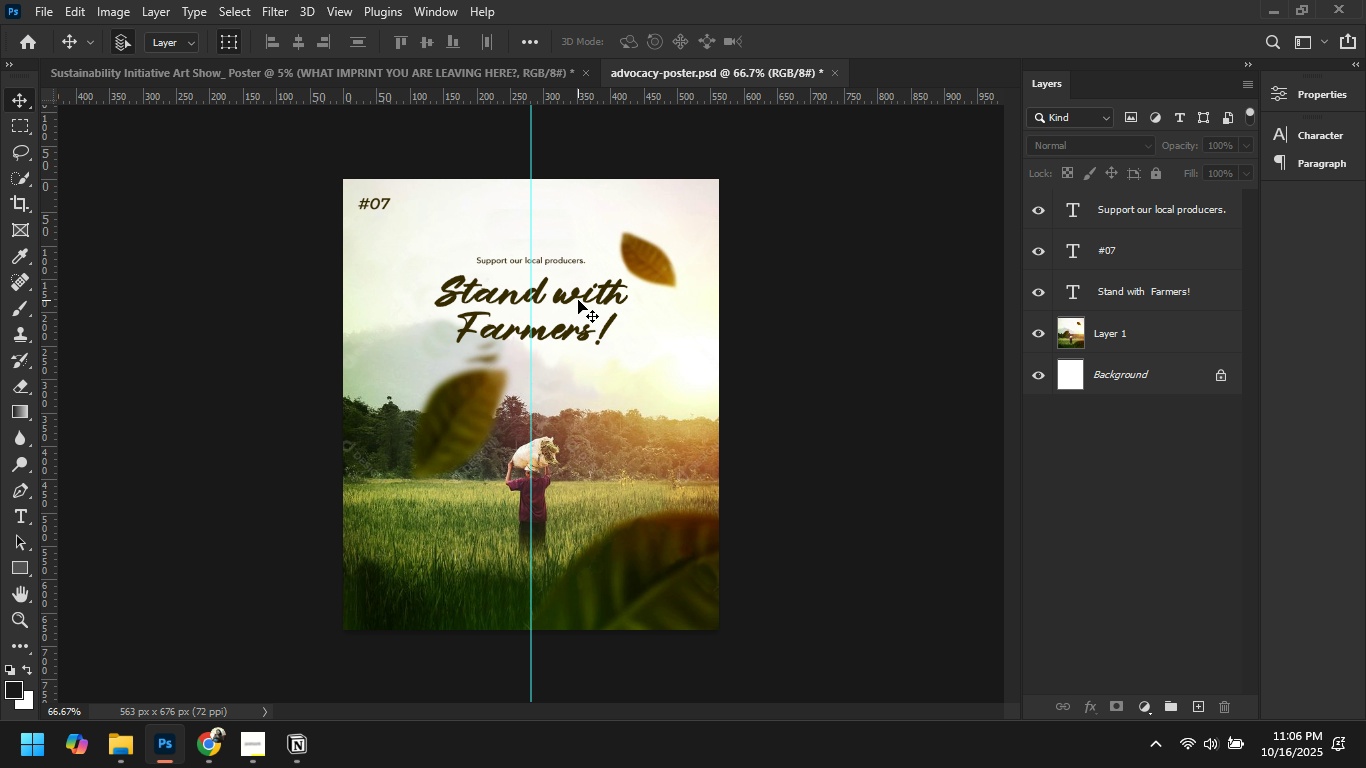 
double_click([578, 300])
 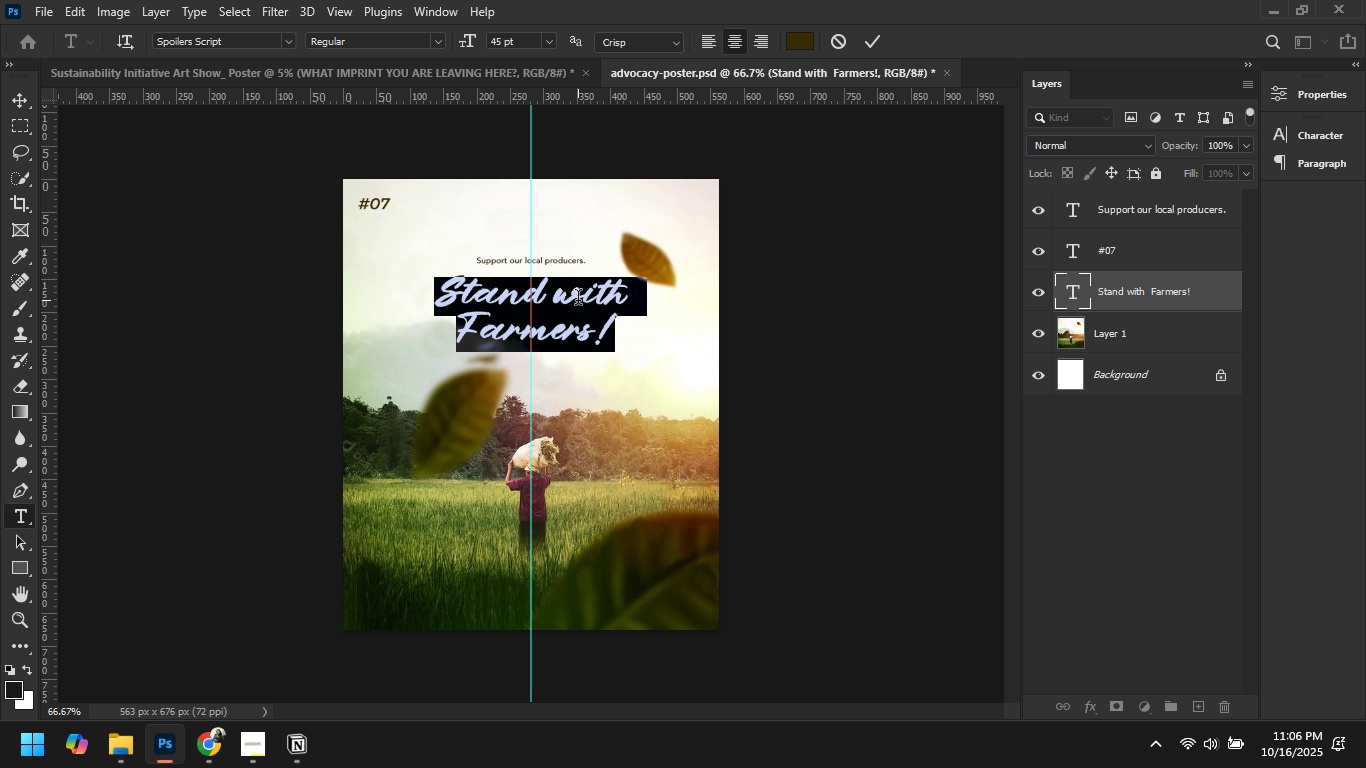 
key(Control+C)
 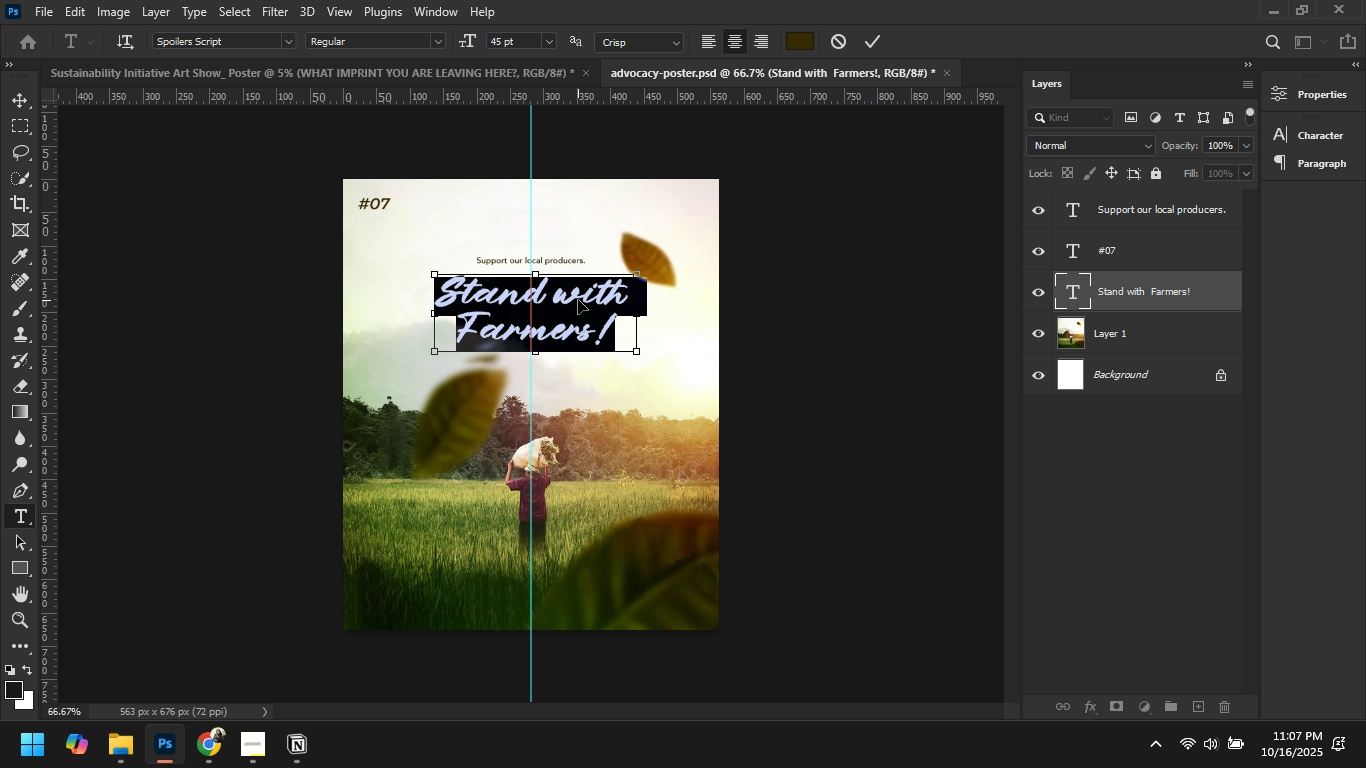 
key(Control+C)
 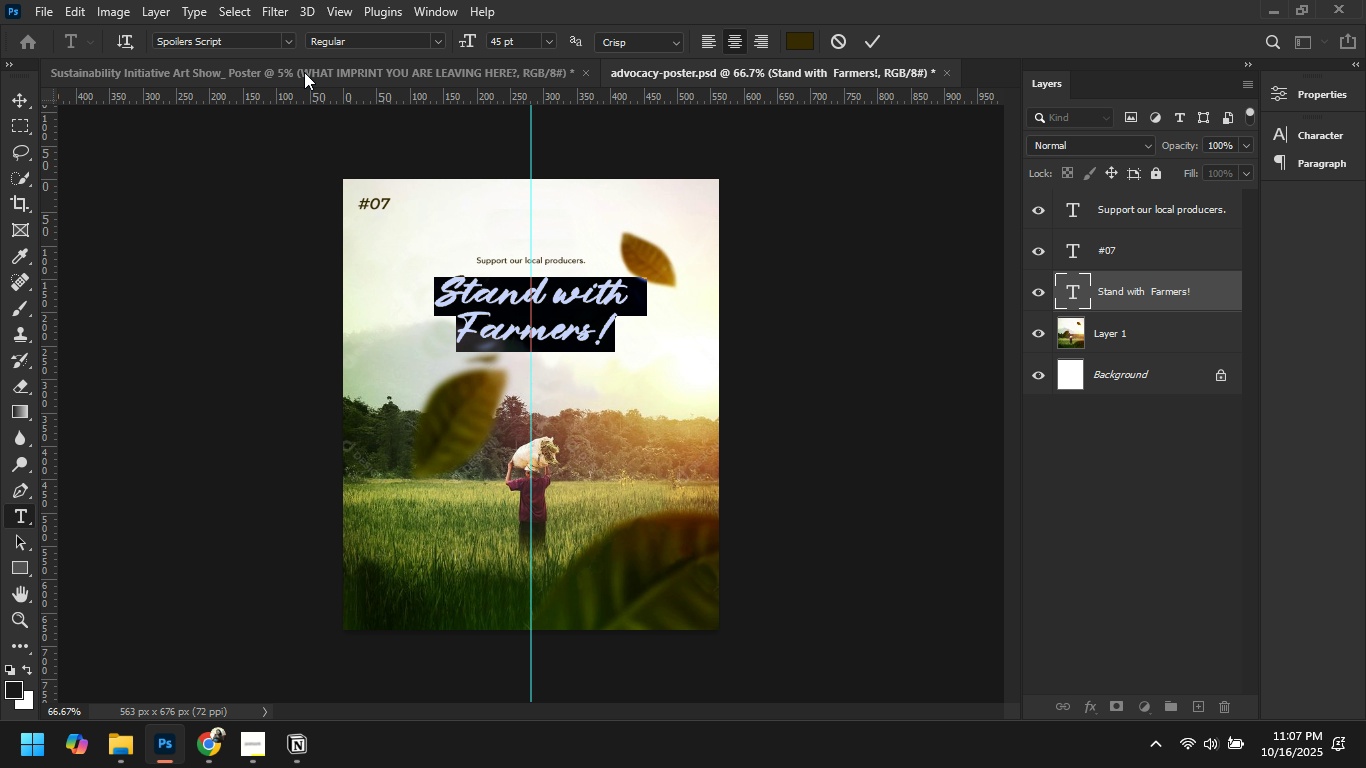 
left_click([304, 72])
 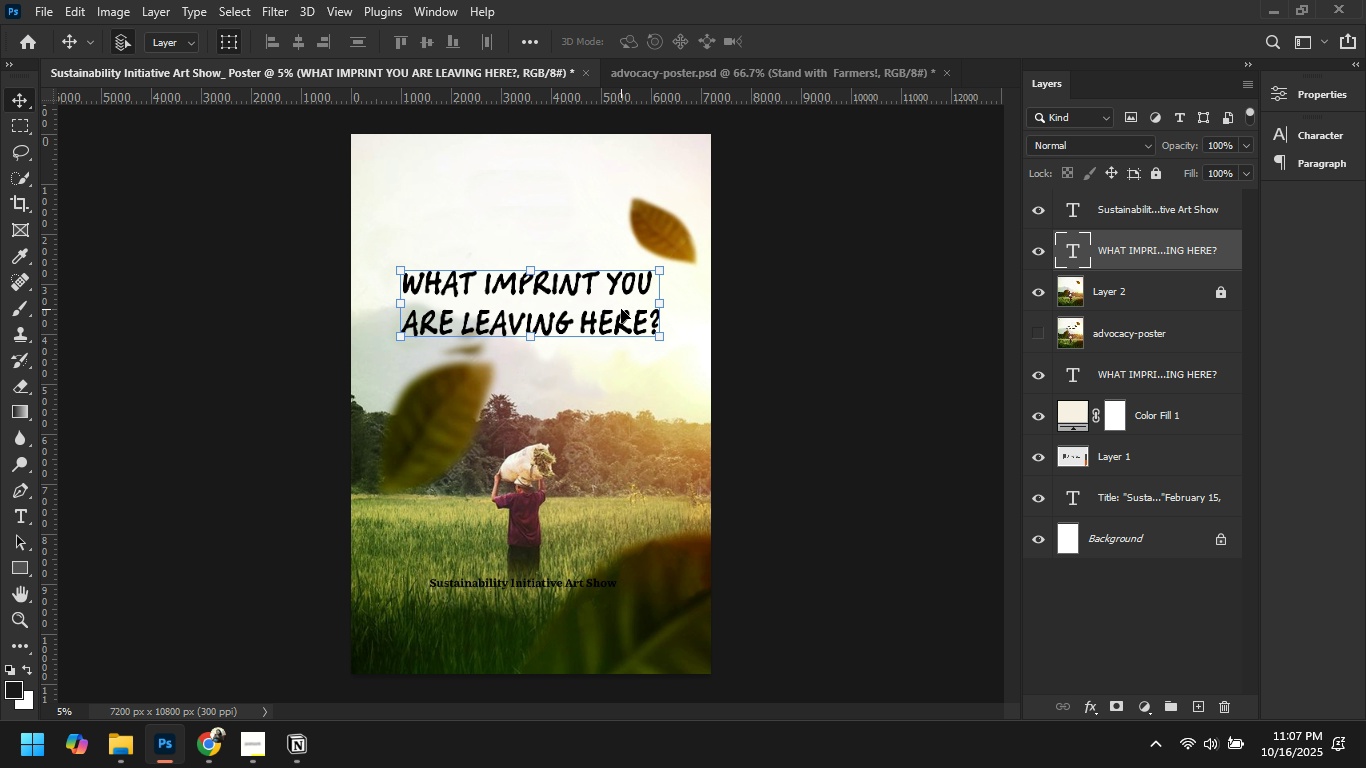 
left_click([622, 307])
 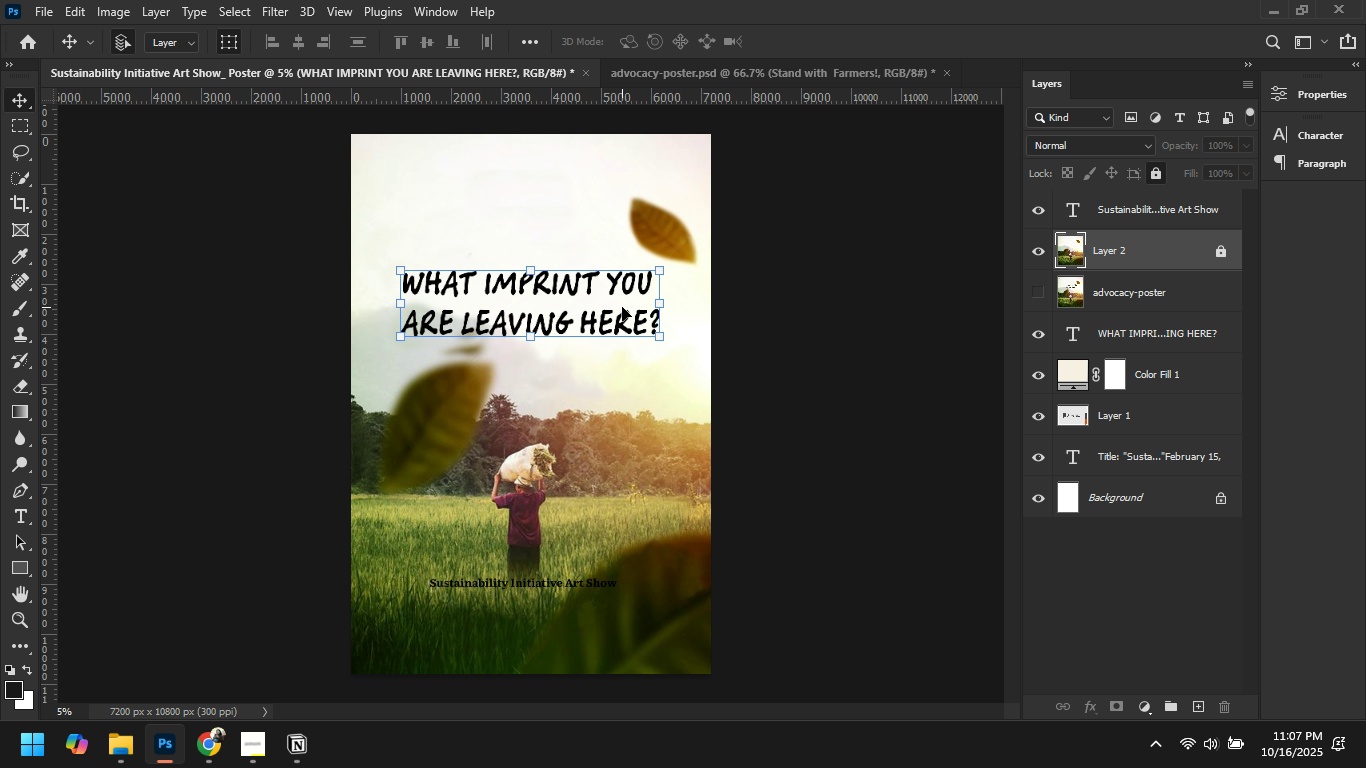 
key(Delete)
 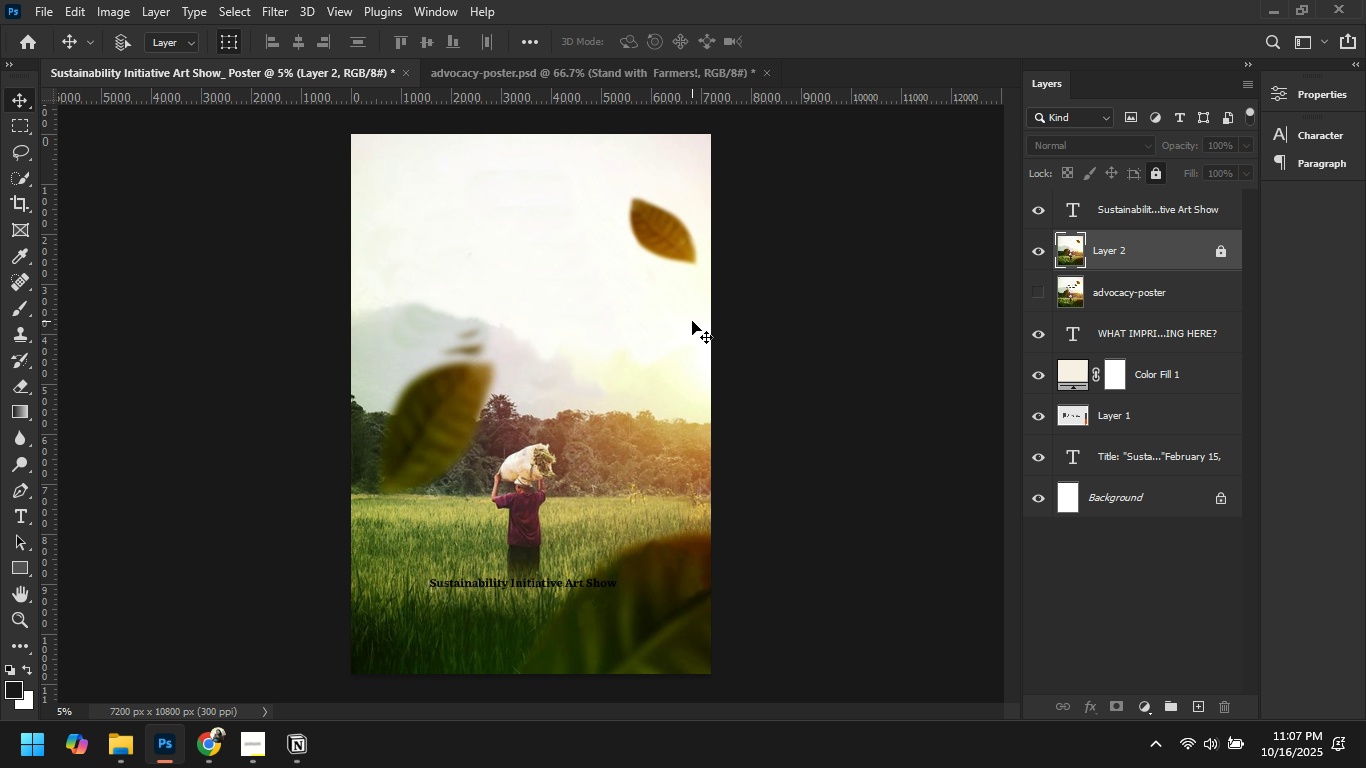 
key(Control+V)
 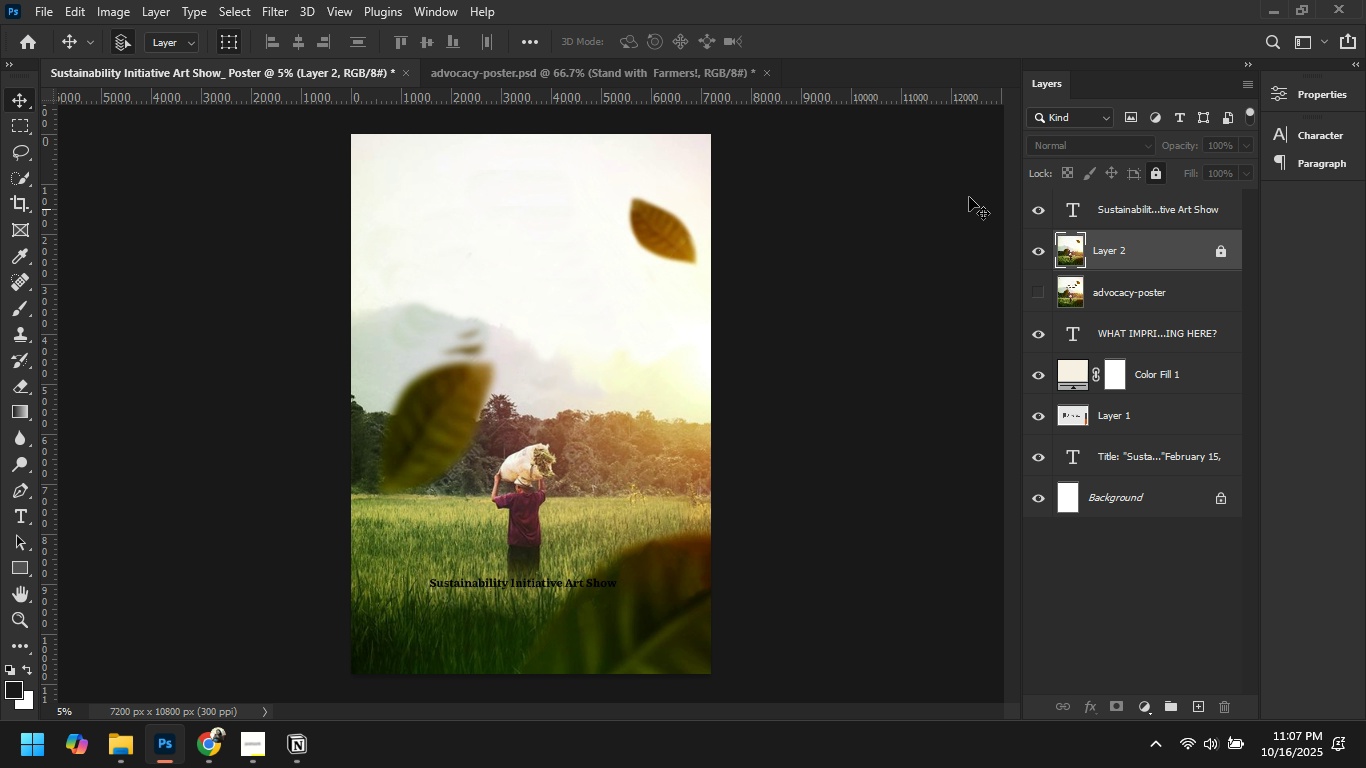 
left_click([602, 74])
 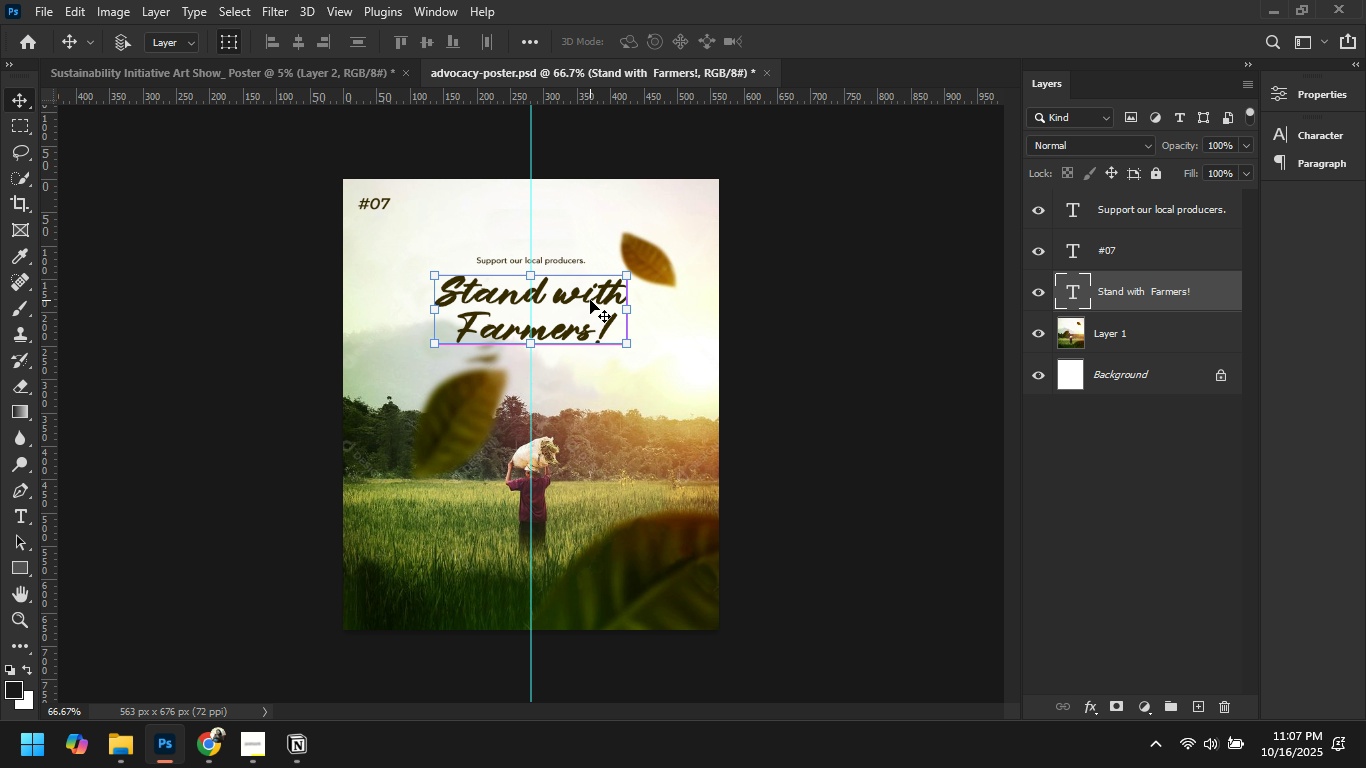 
left_click([590, 300])
 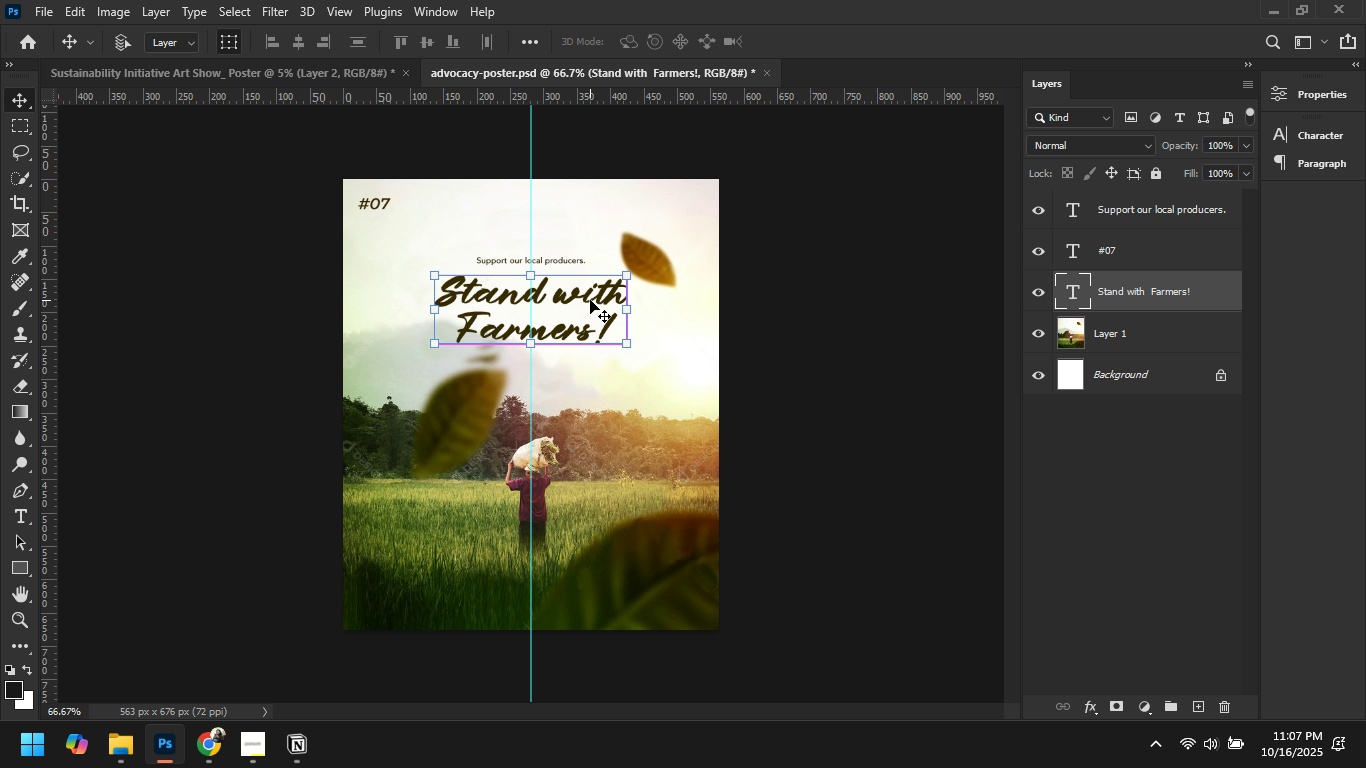 
key(Control+C)
 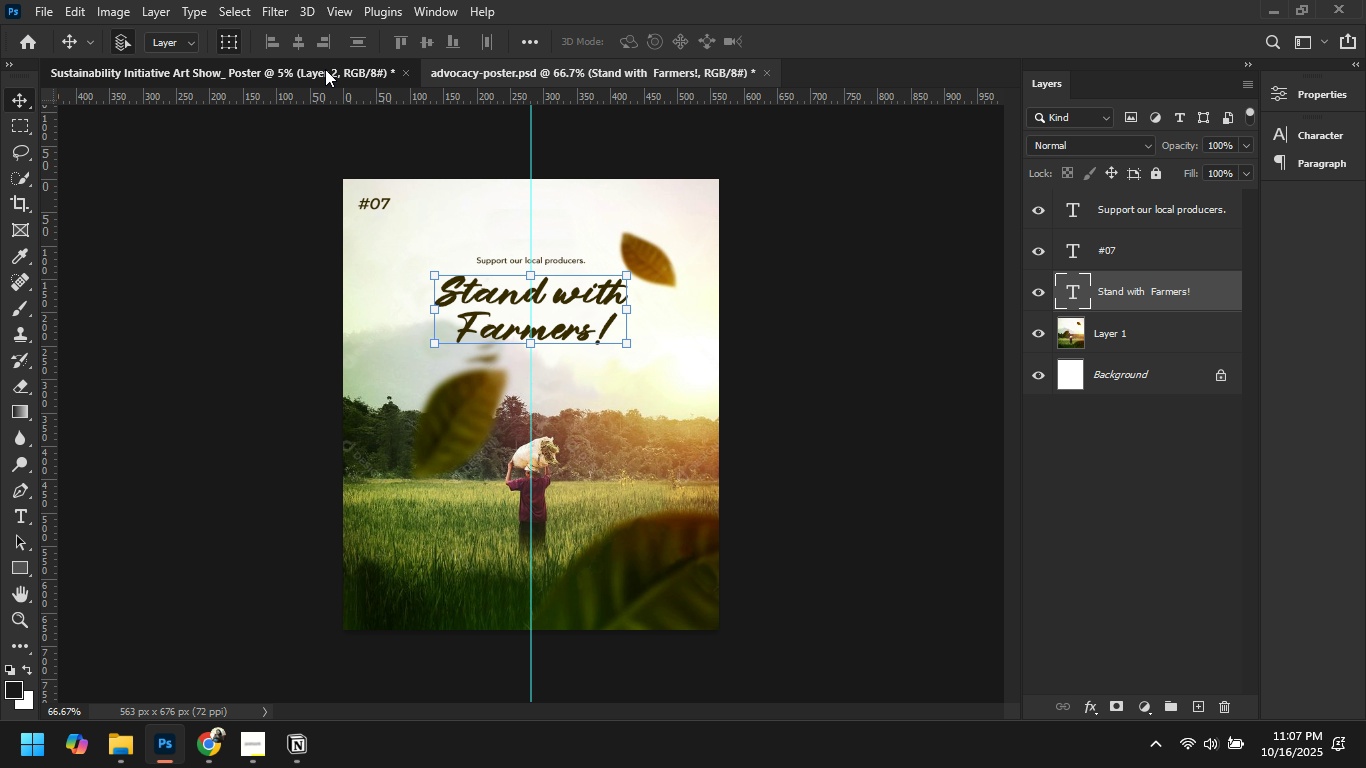 
left_click([325, 69])
 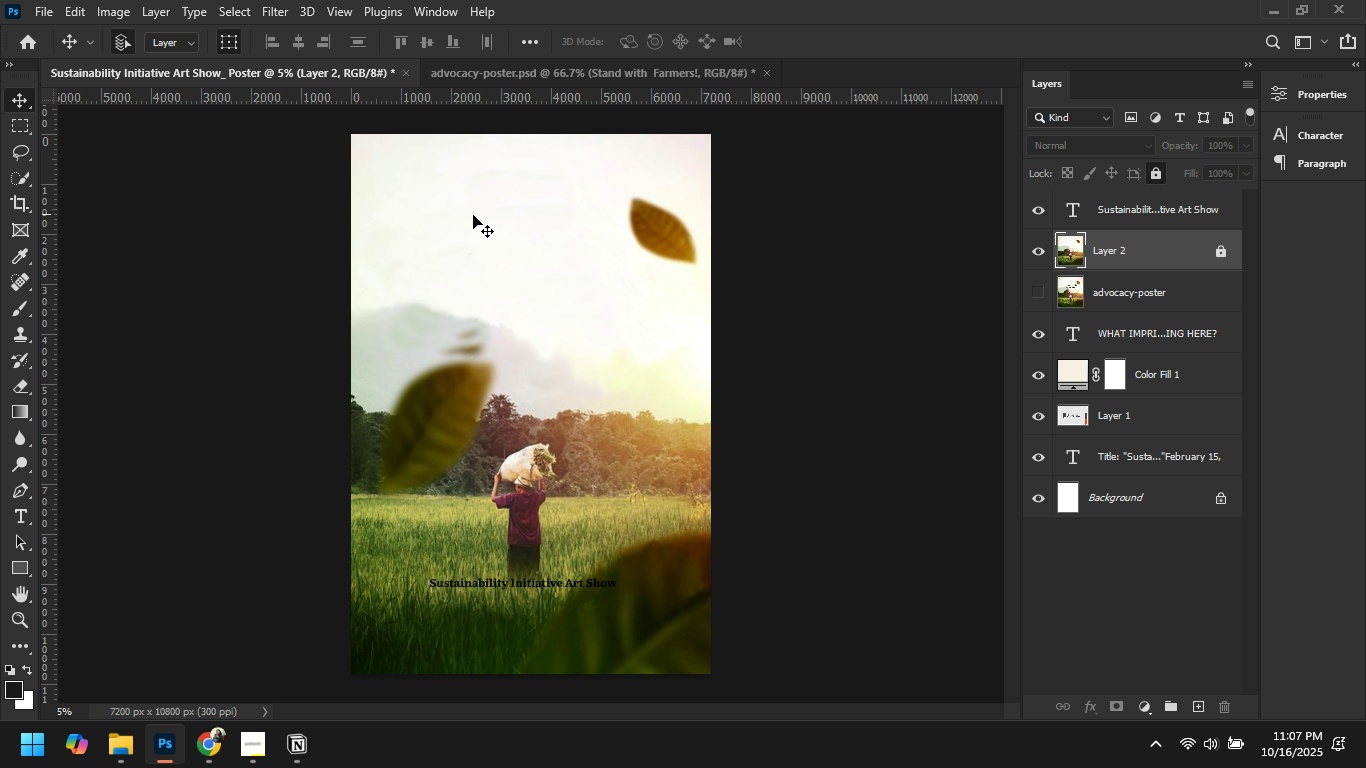 
key(Control+V)
 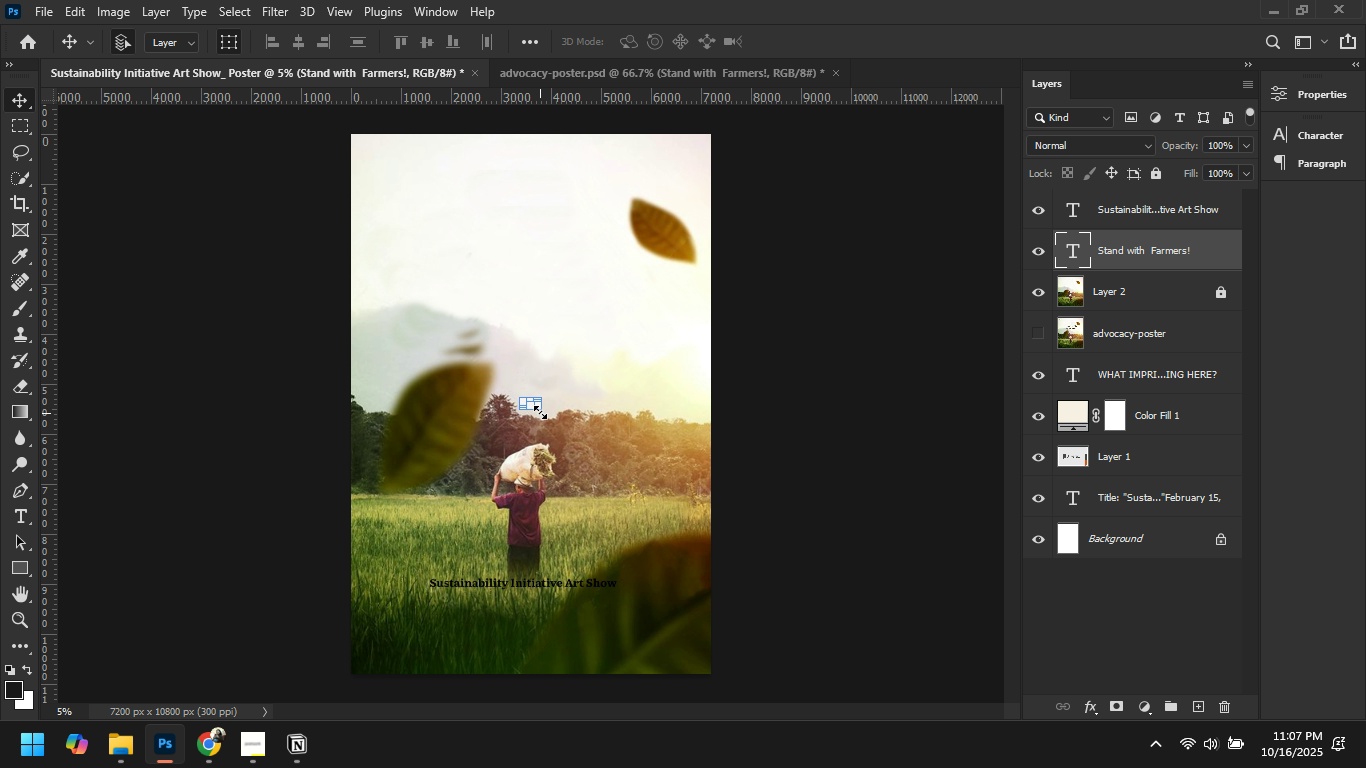 
left_click_drag(start_coordinate=[540, 409], to_coordinate=[625, 483])
 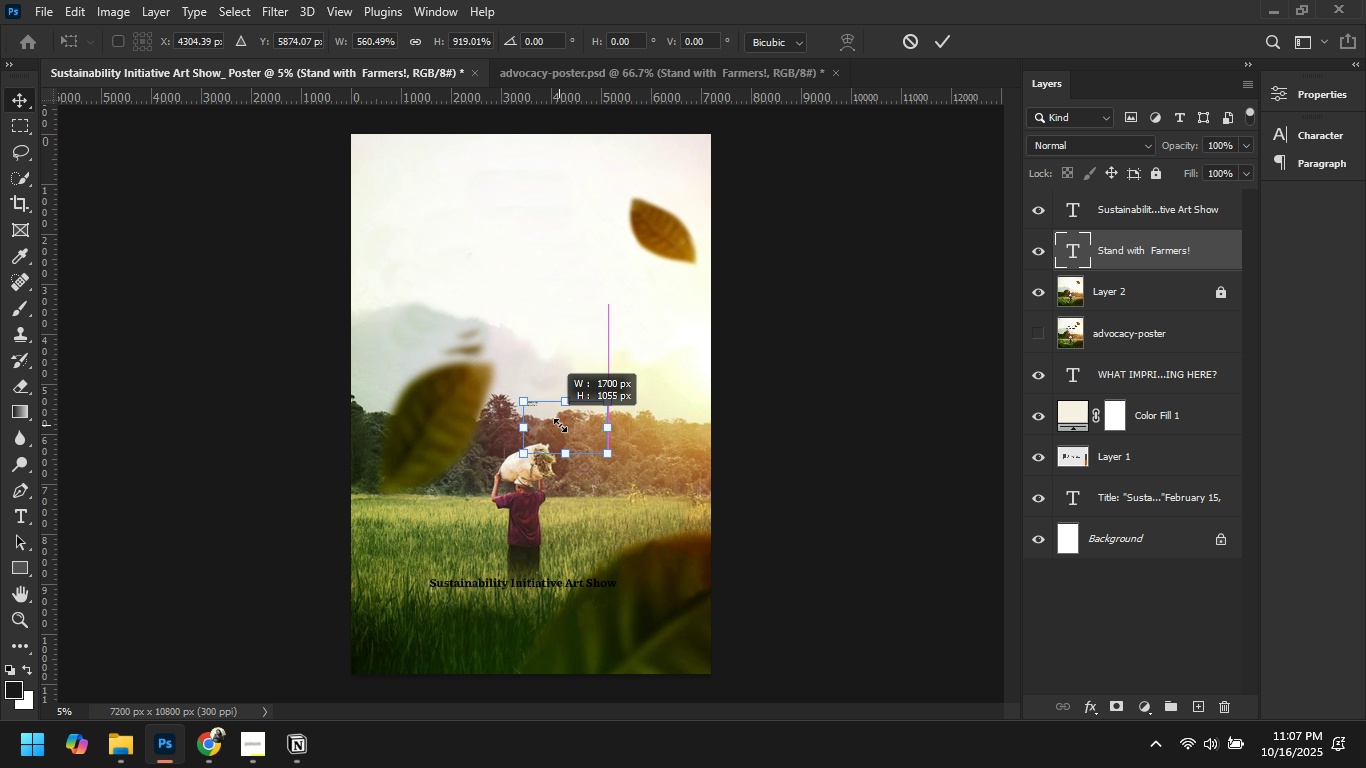 
wait(9.6)
 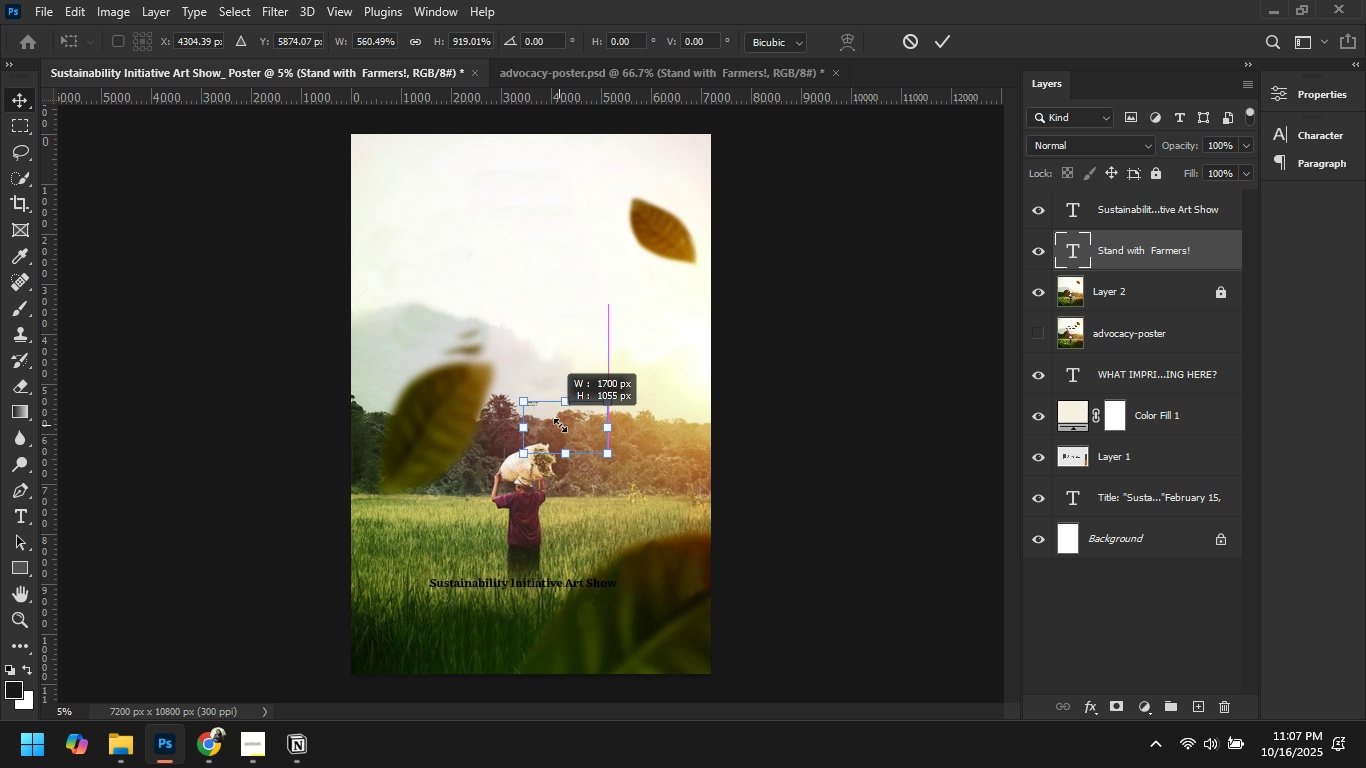 
double_click([576, 428])
 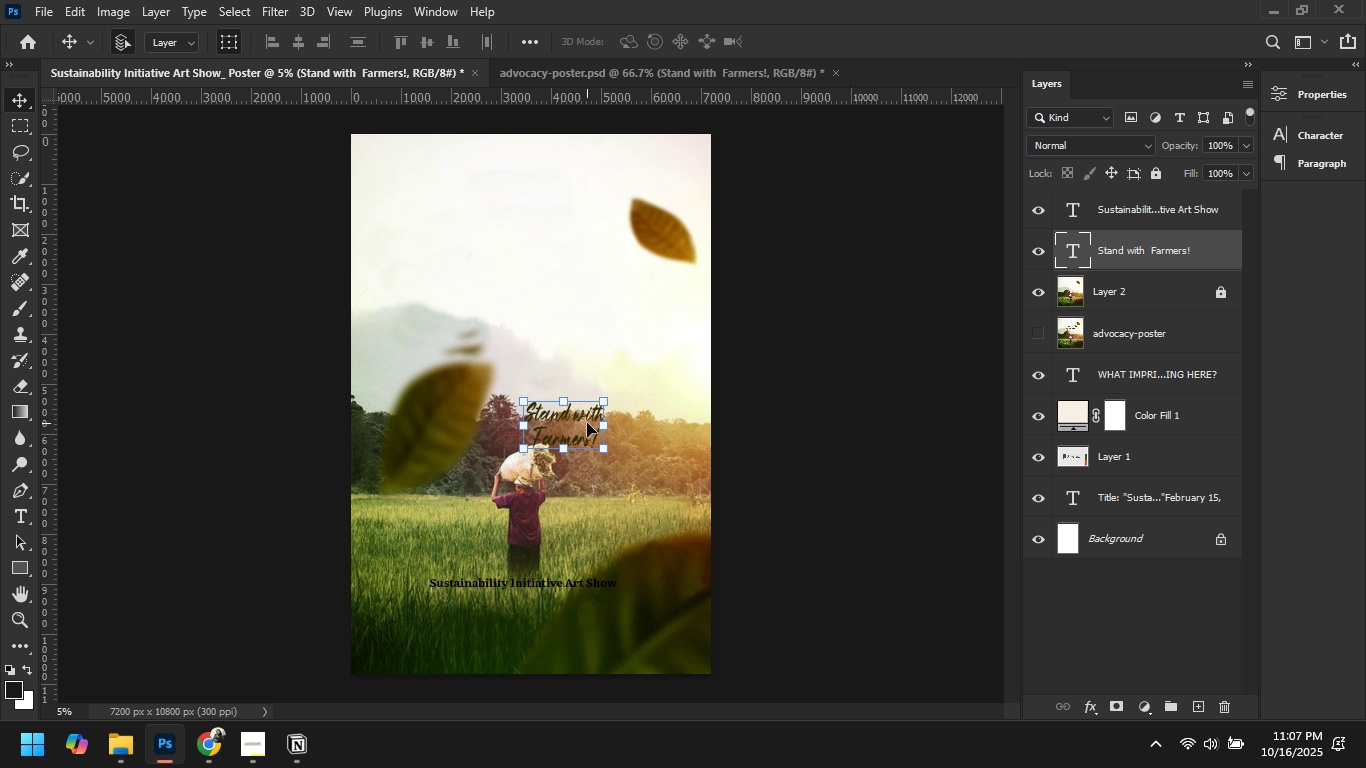 
double_click([587, 422])
 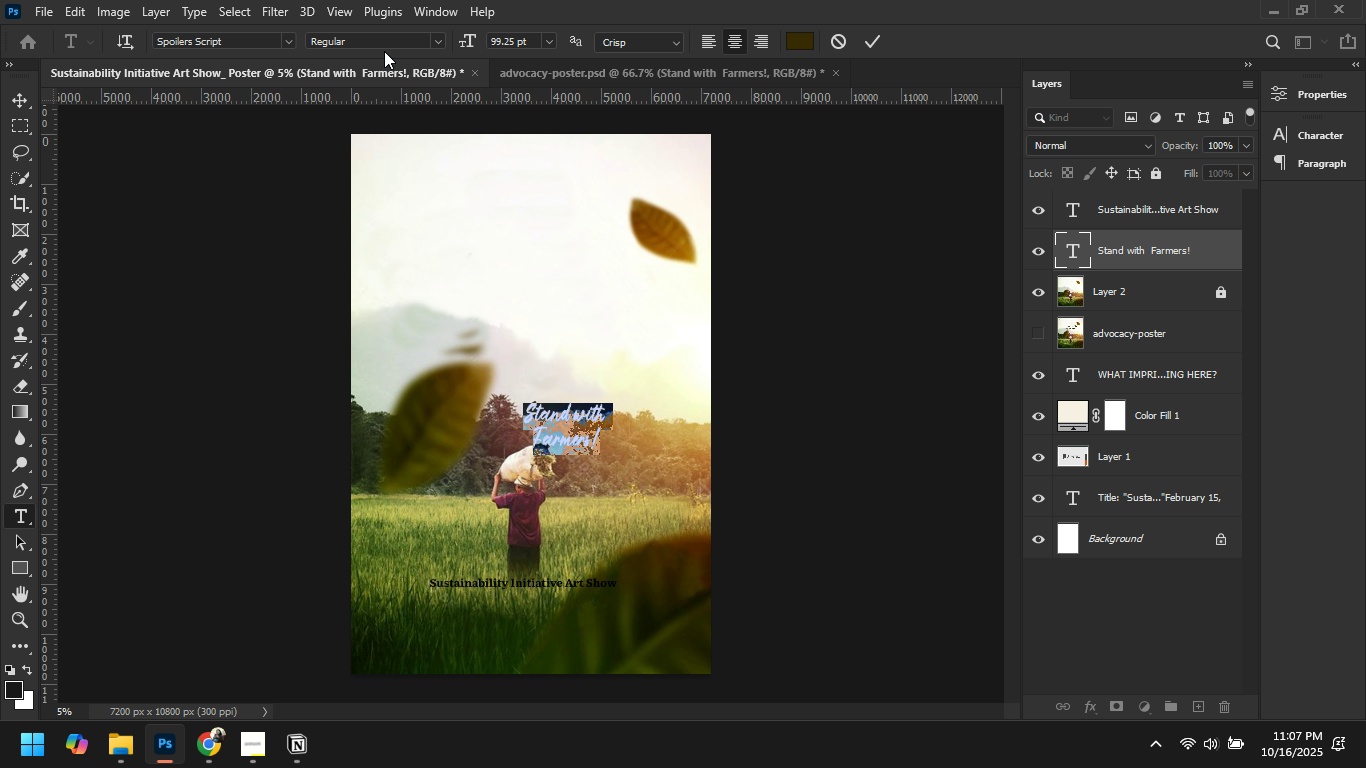 
left_click_drag(start_coordinate=[467, 41], to_coordinate=[567, 53])
 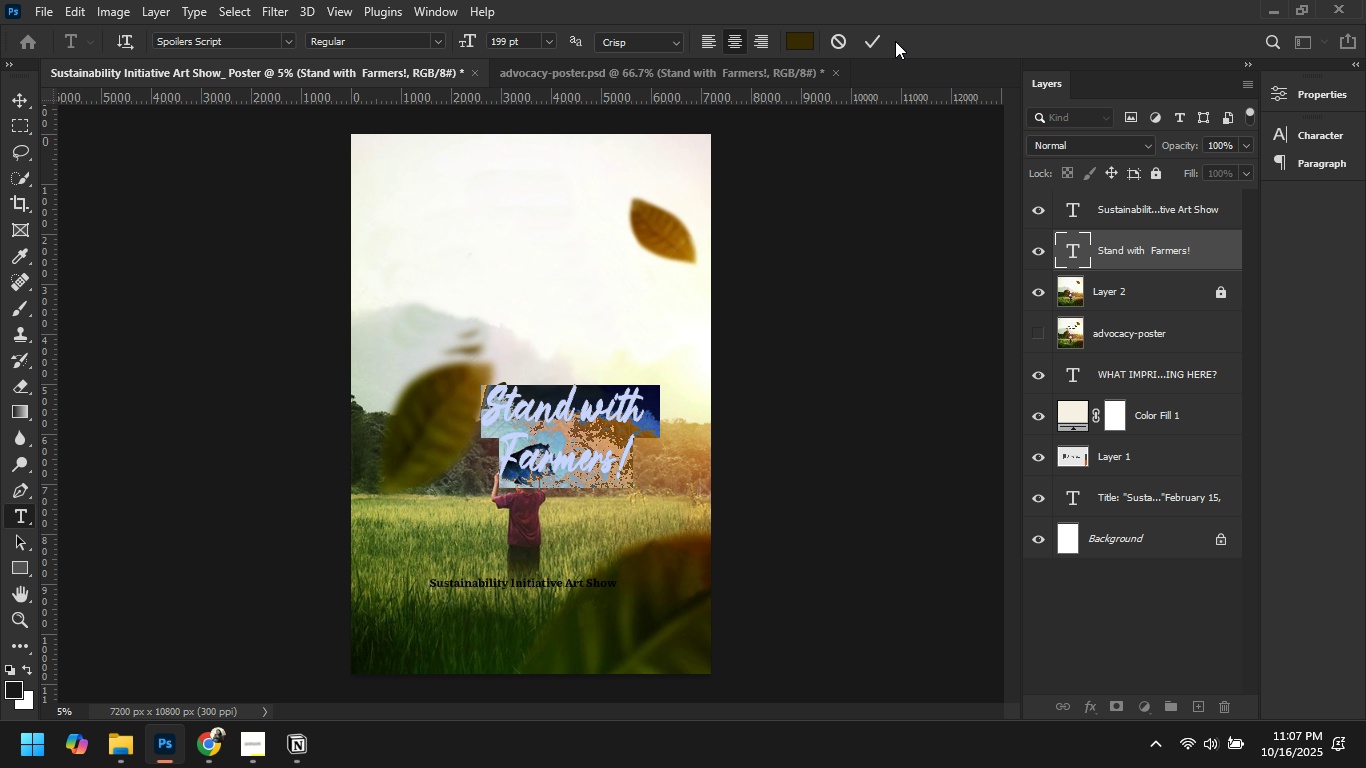 
left_click([880, 39])
 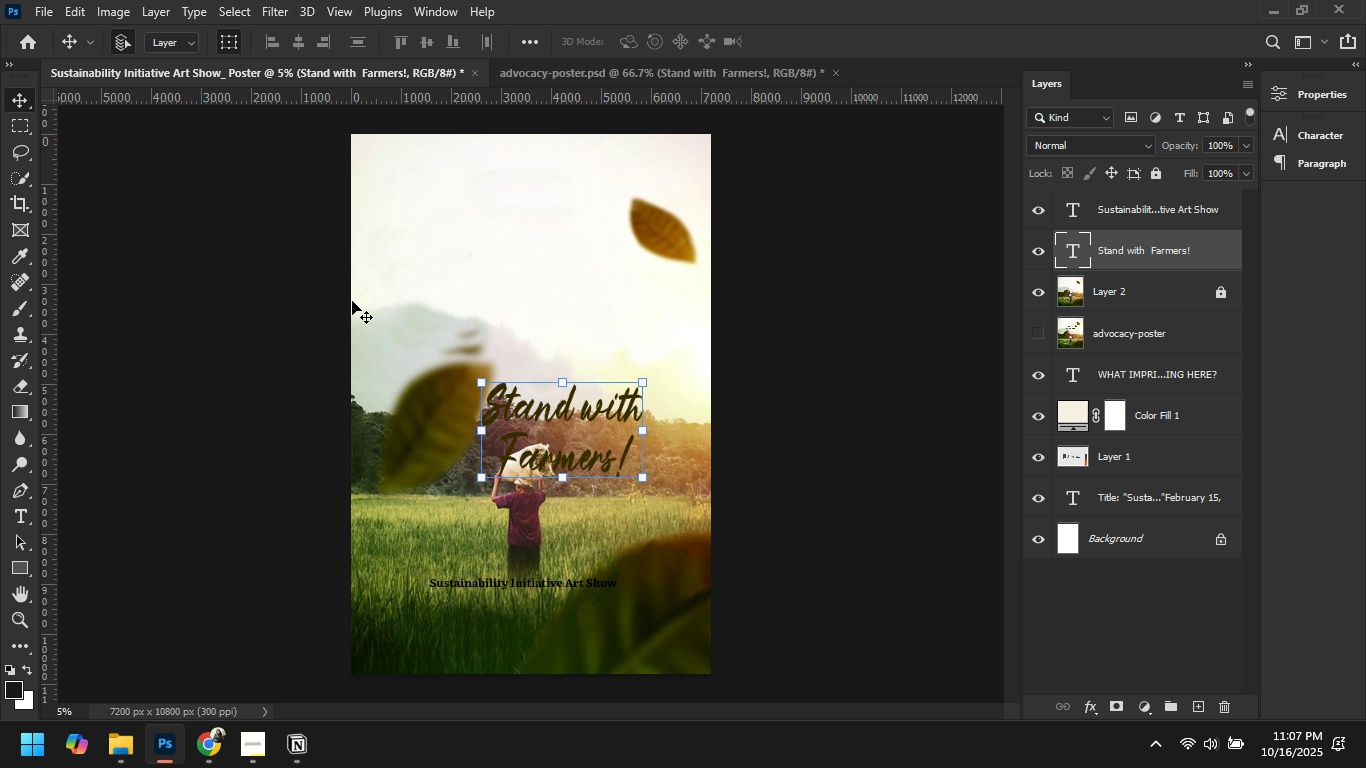 
left_click_drag(start_coordinate=[588, 407], to_coordinate=[548, 270])
 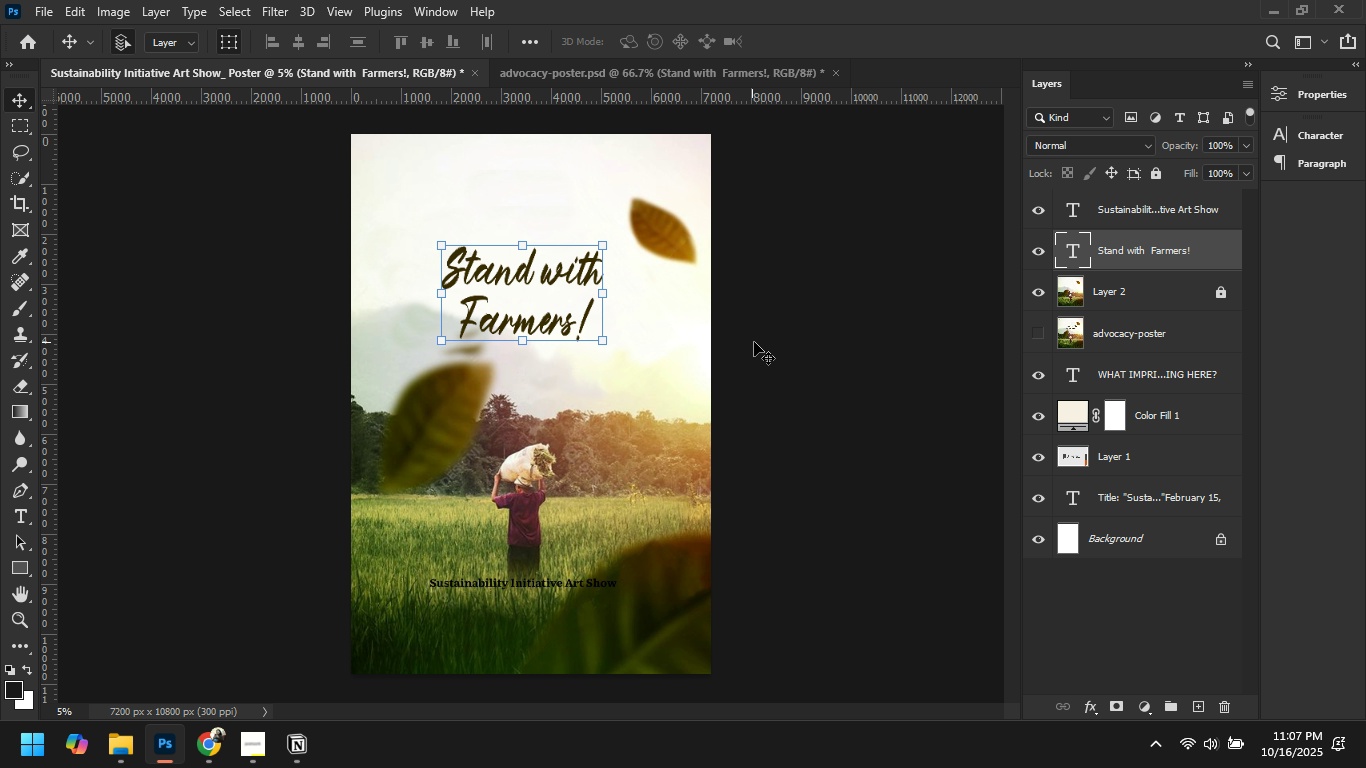 
key(Control+Z)
 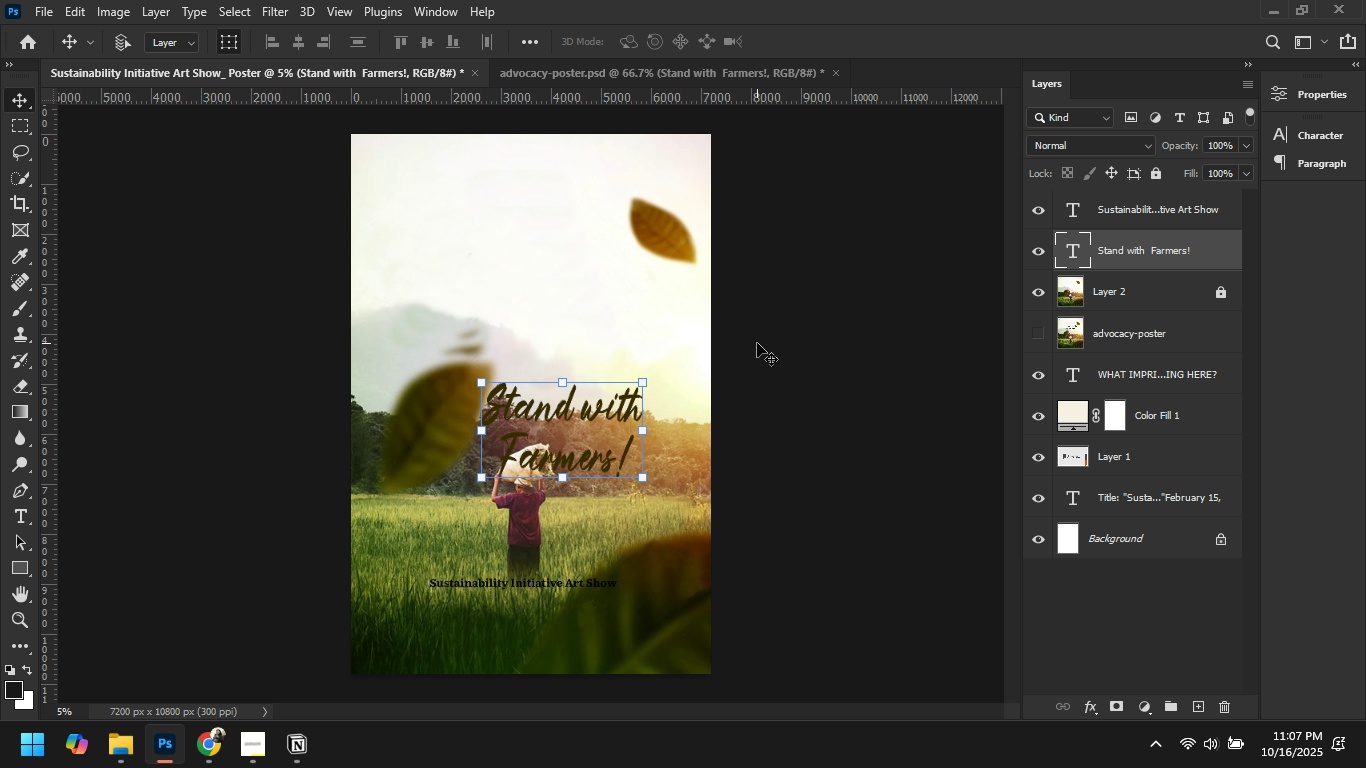 
key(Control+Z)
 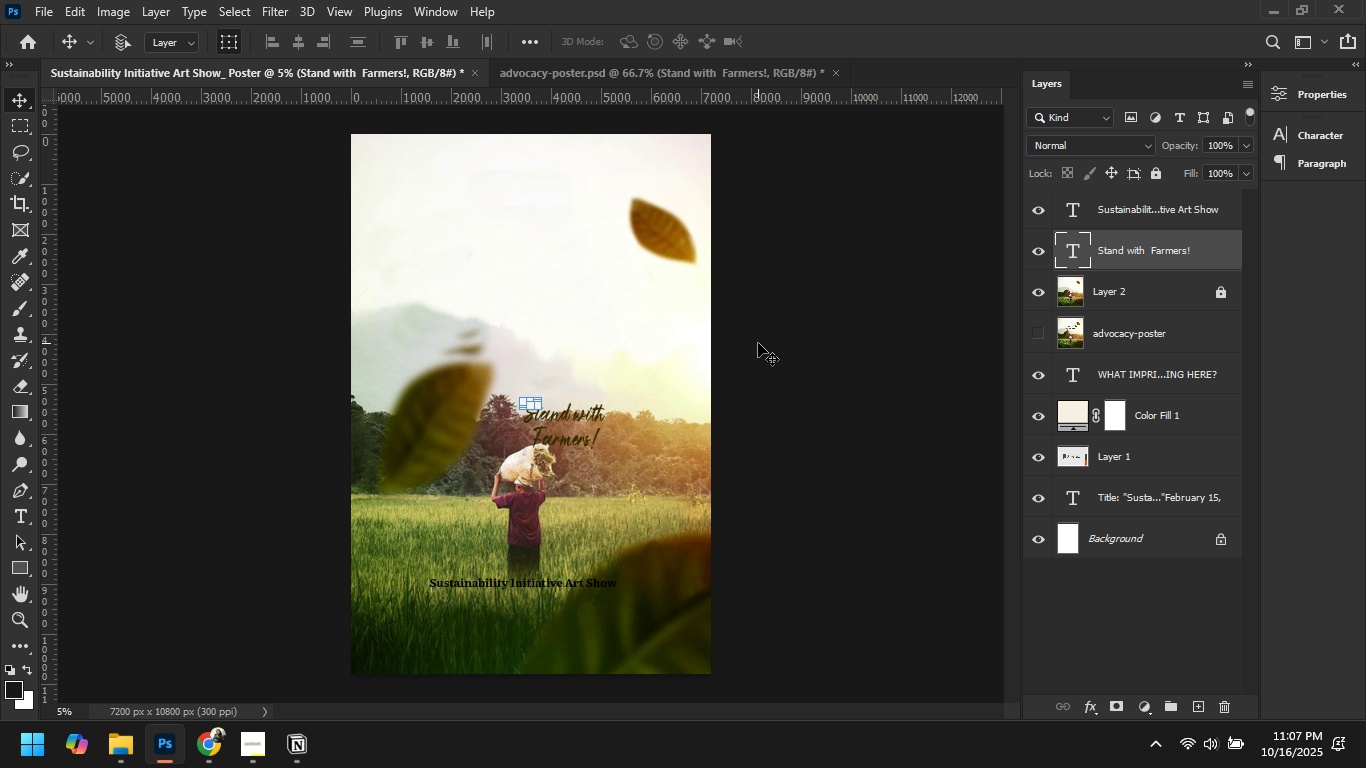 
key(Control+Z)
 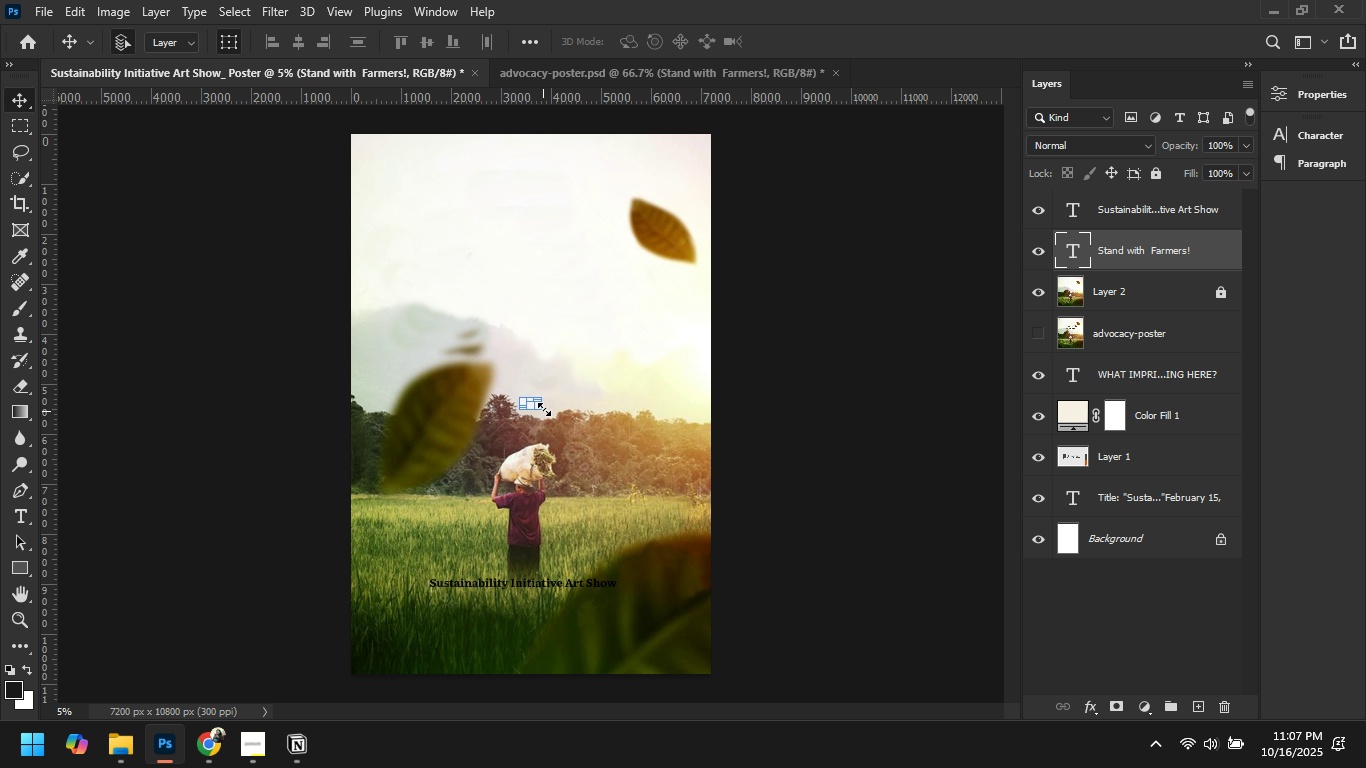 
left_click([827, 385])
 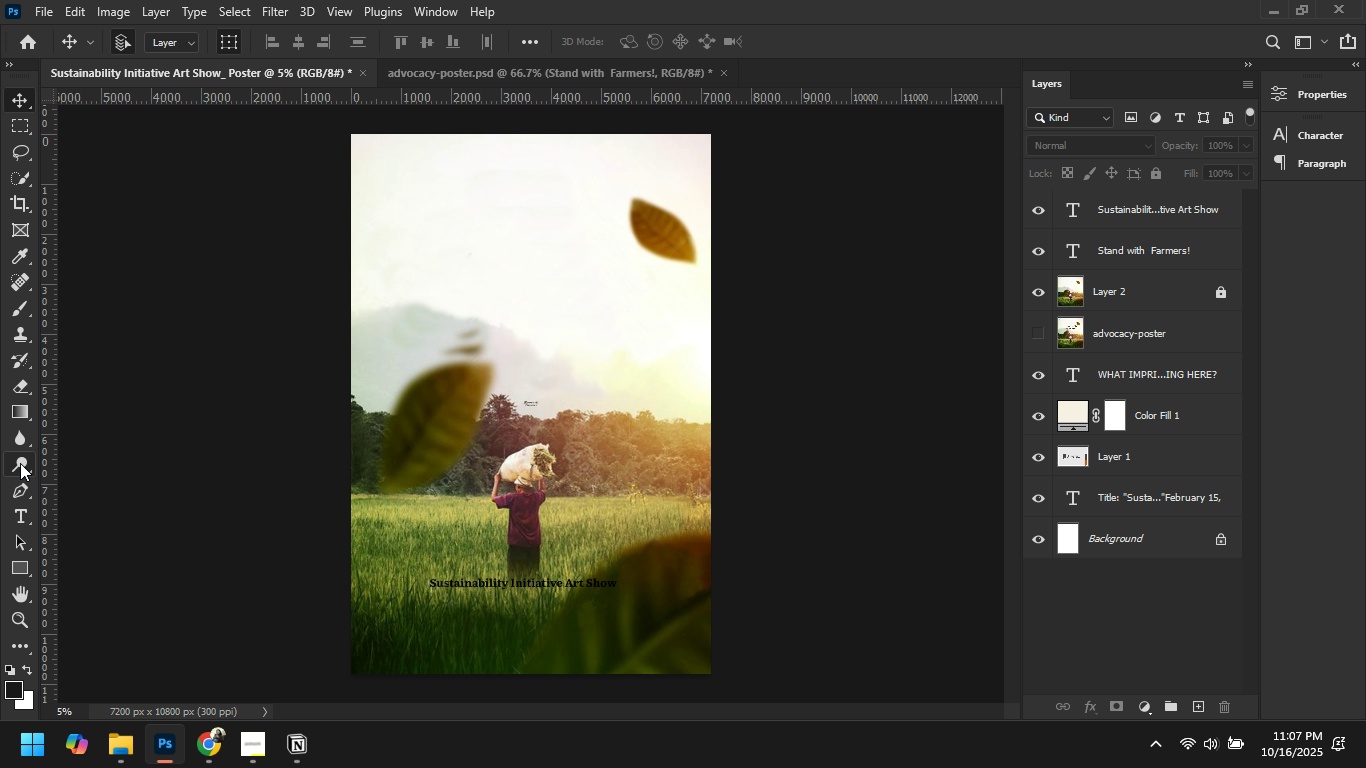 
left_click([17, 514])
 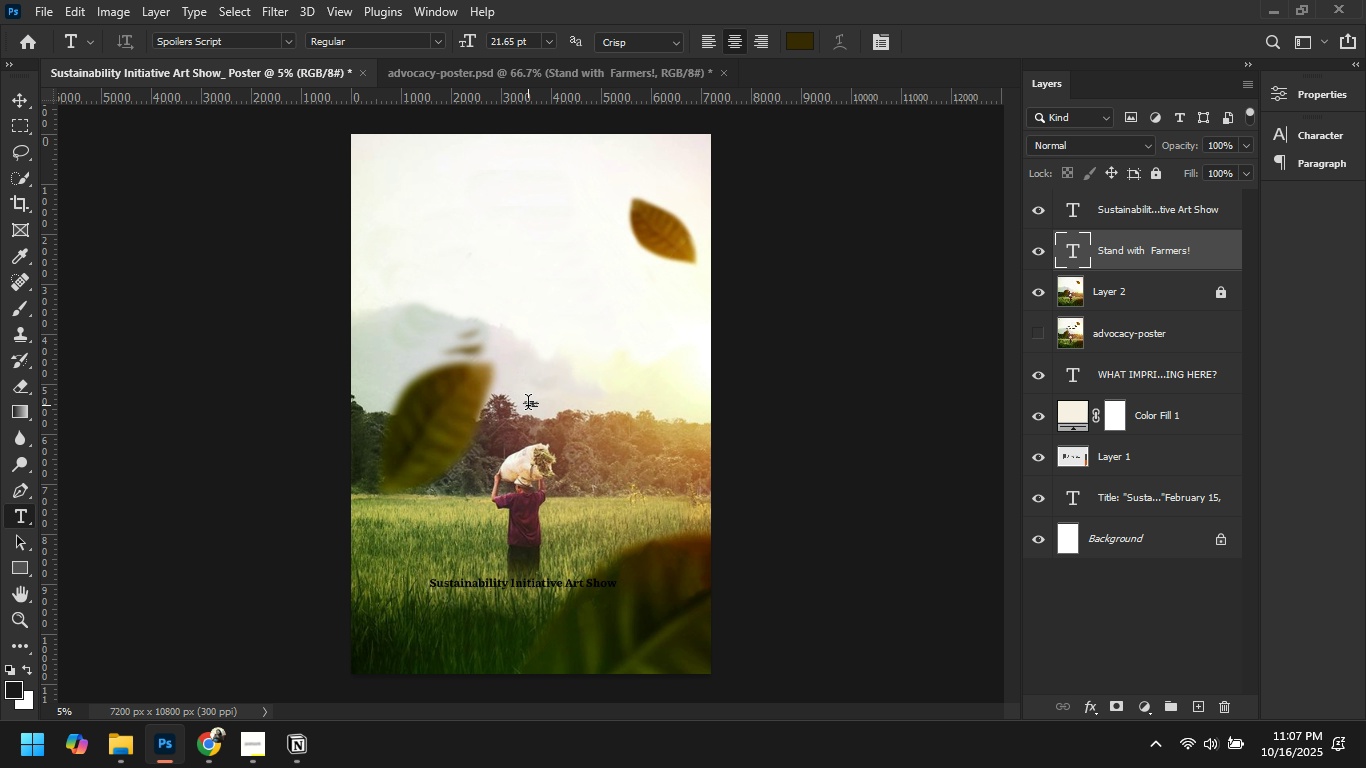 
left_click([528, 405])
 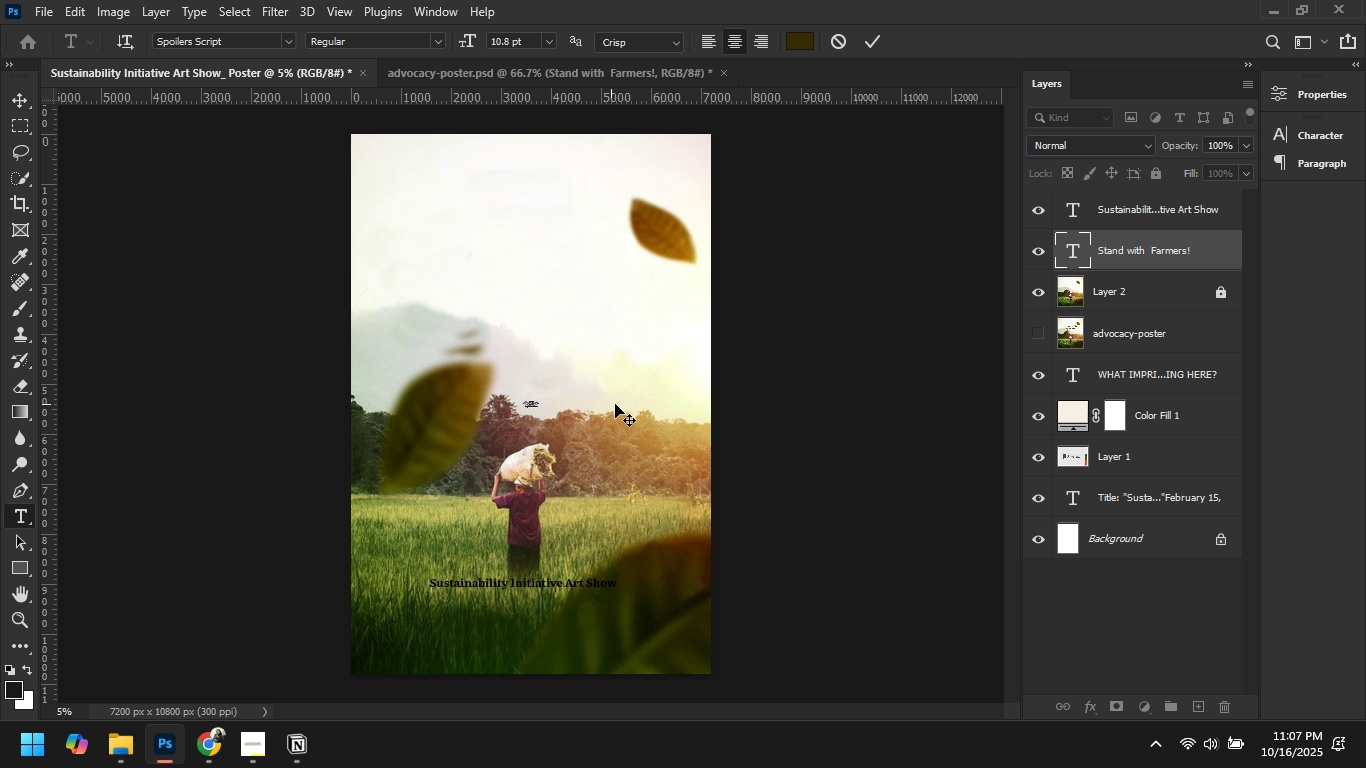 
key(Control+A)
 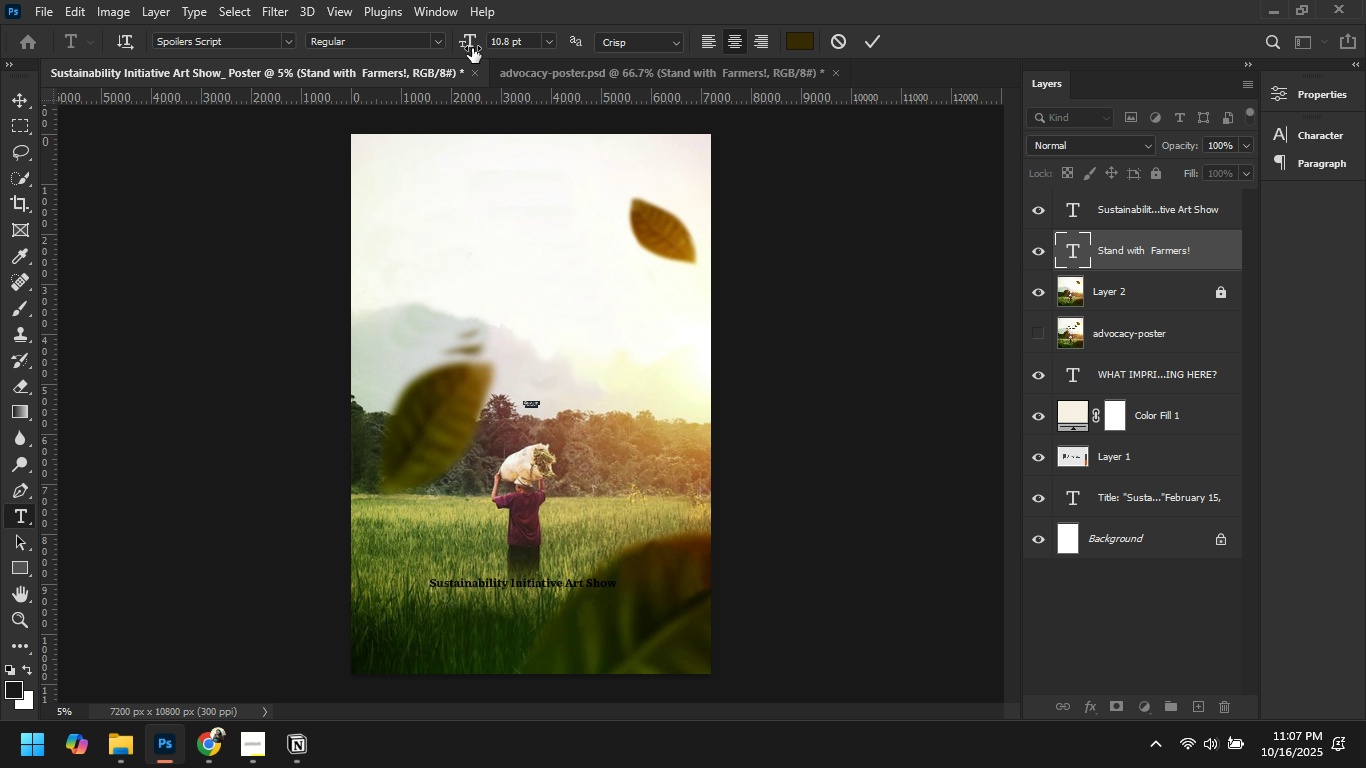 
left_click_drag(start_coordinate=[469, 45], to_coordinate=[793, 48])
 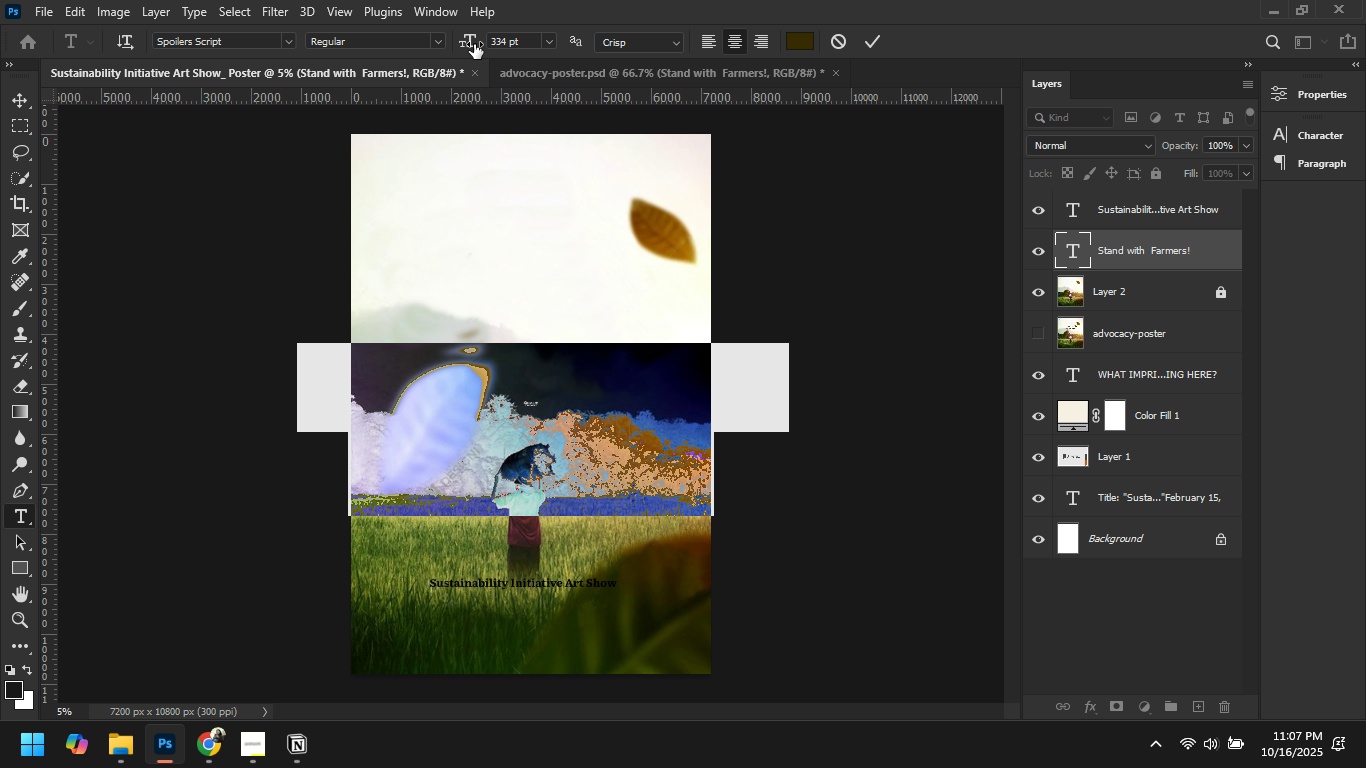 
left_click_drag(start_coordinate=[474, 44], to_coordinate=[403, 44])
 